 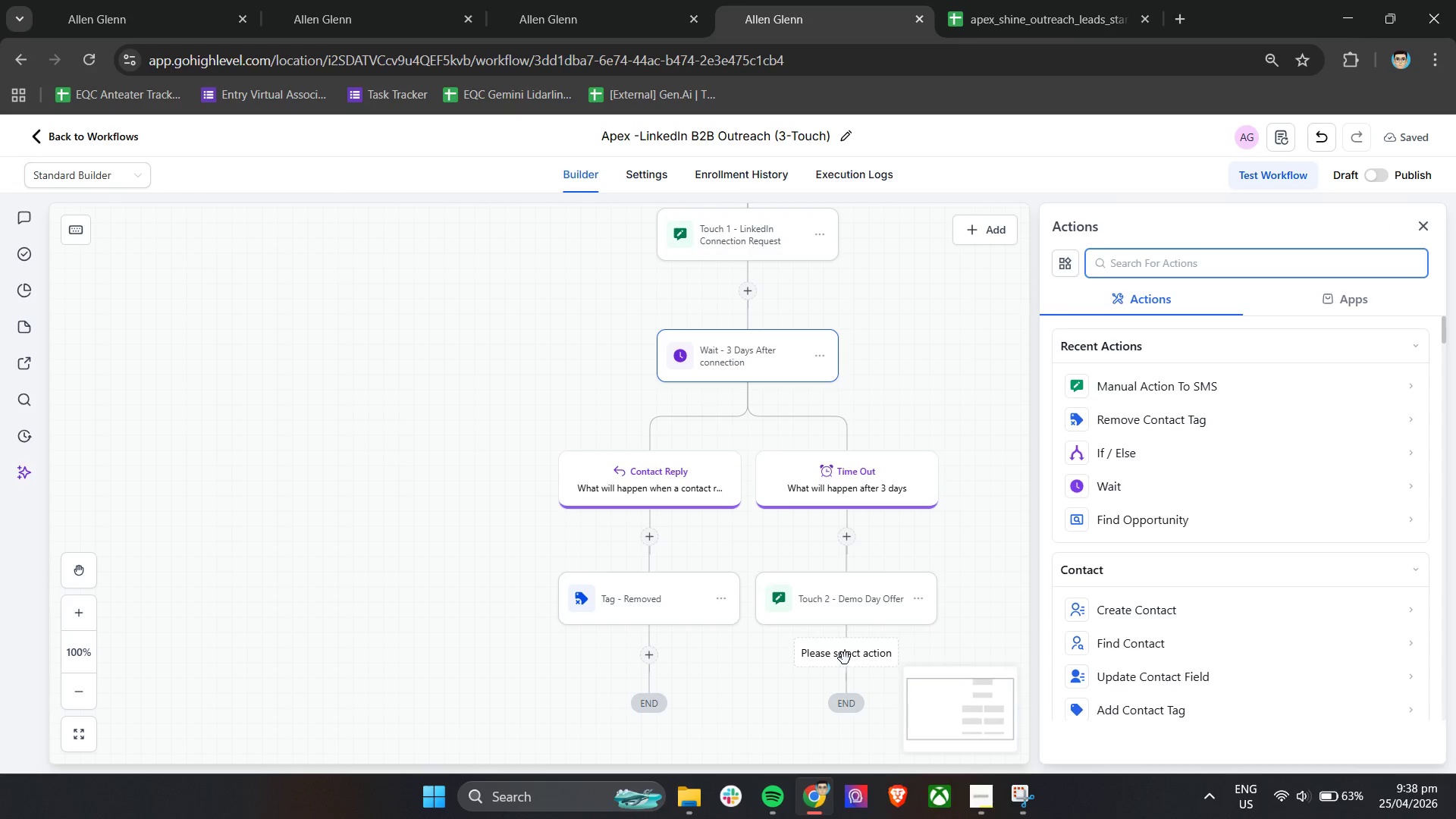 
left_click([863, 390])
 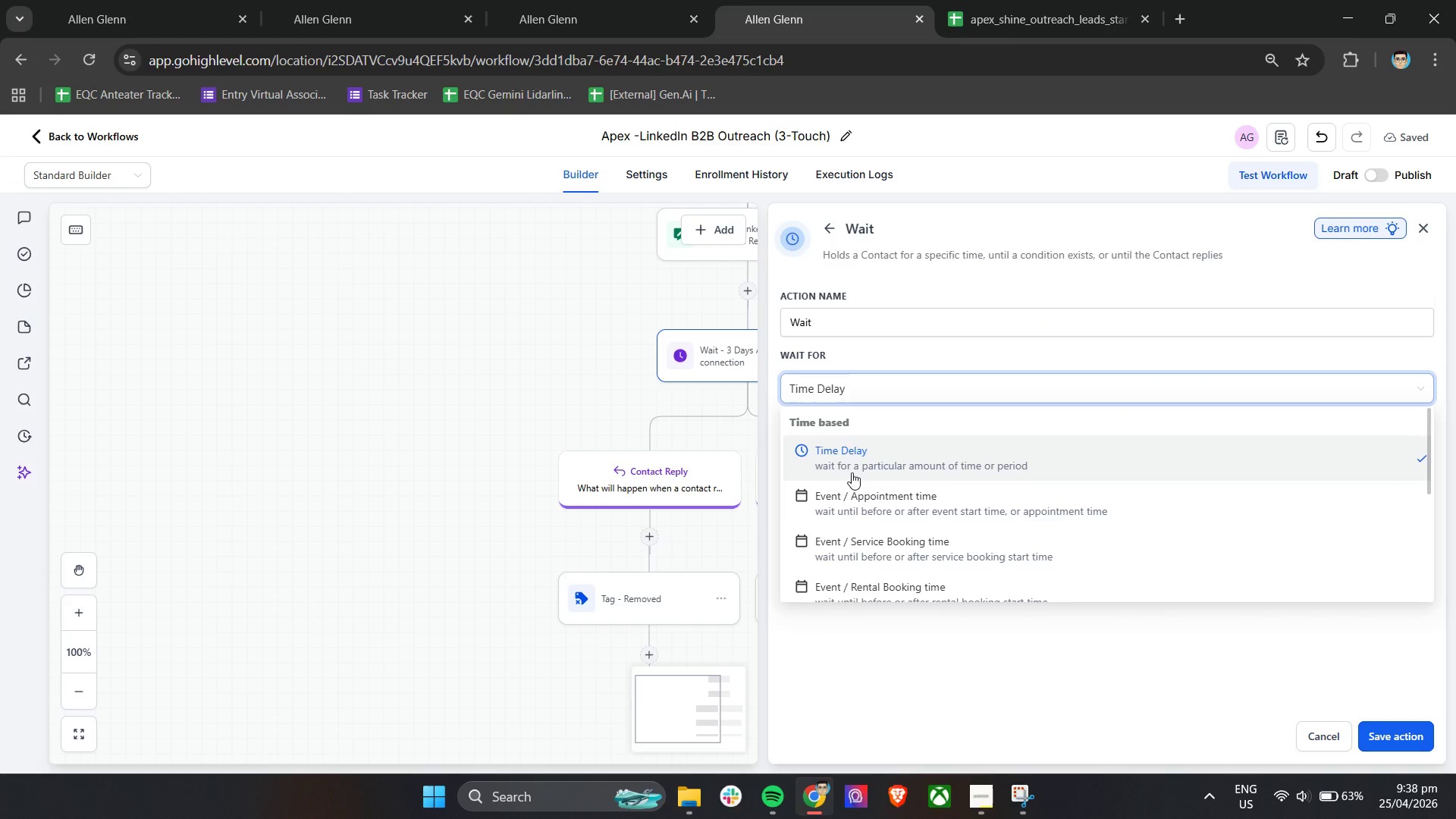 
scroll: coordinate [920, 534], scroll_direction: down, amount: 3.0
 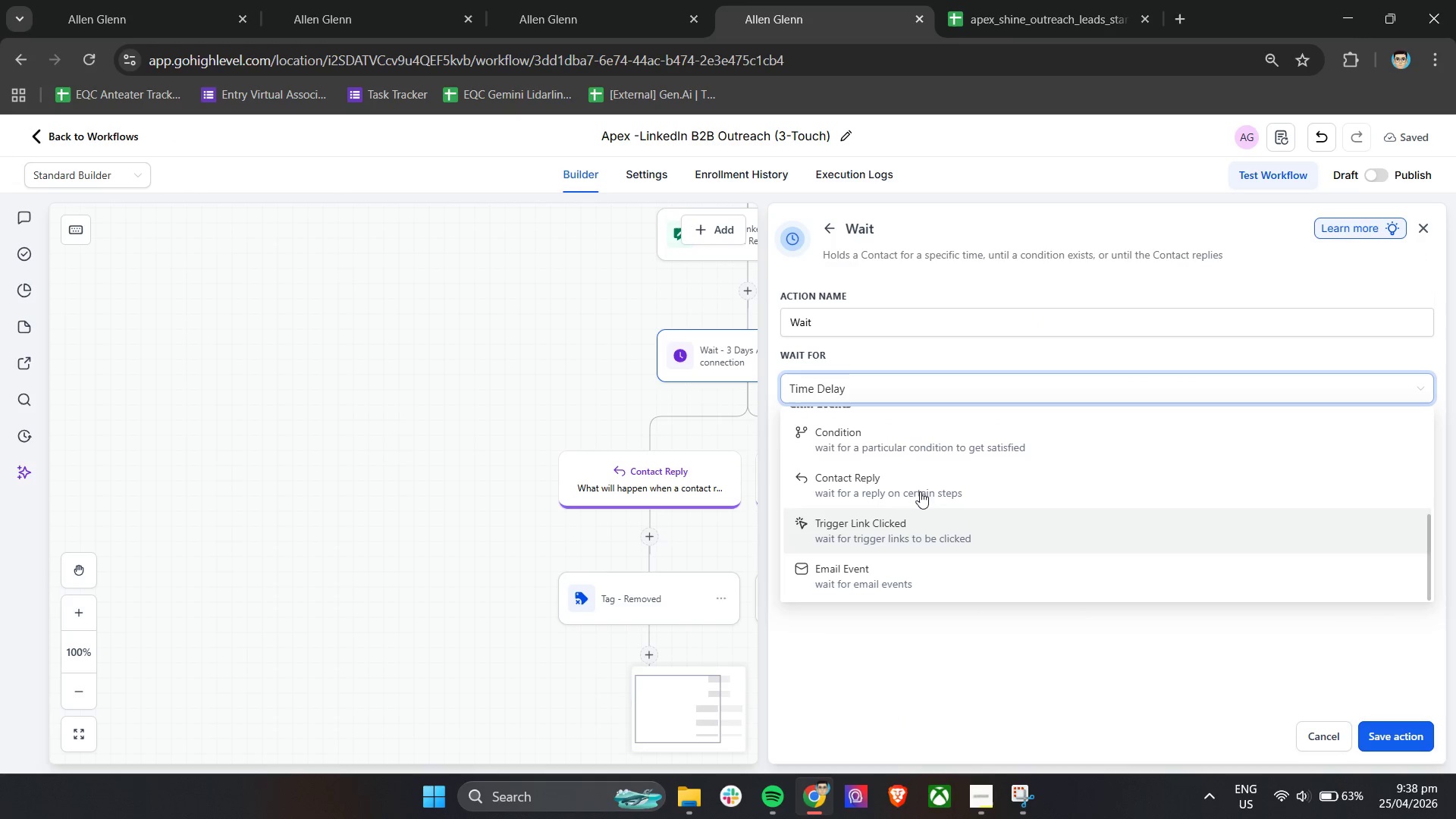 
left_click([921, 487])
 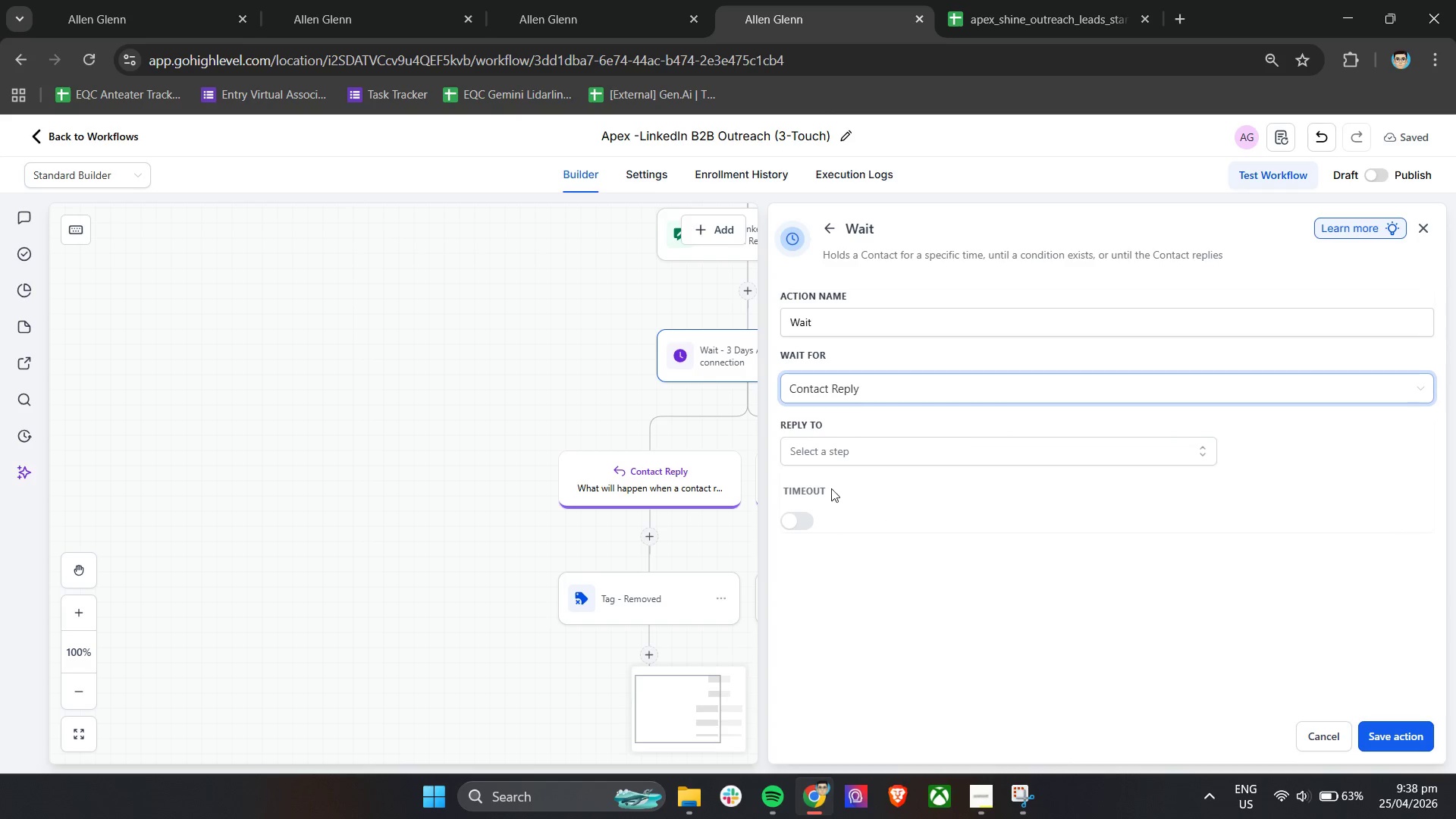 
left_click([836, 453])
 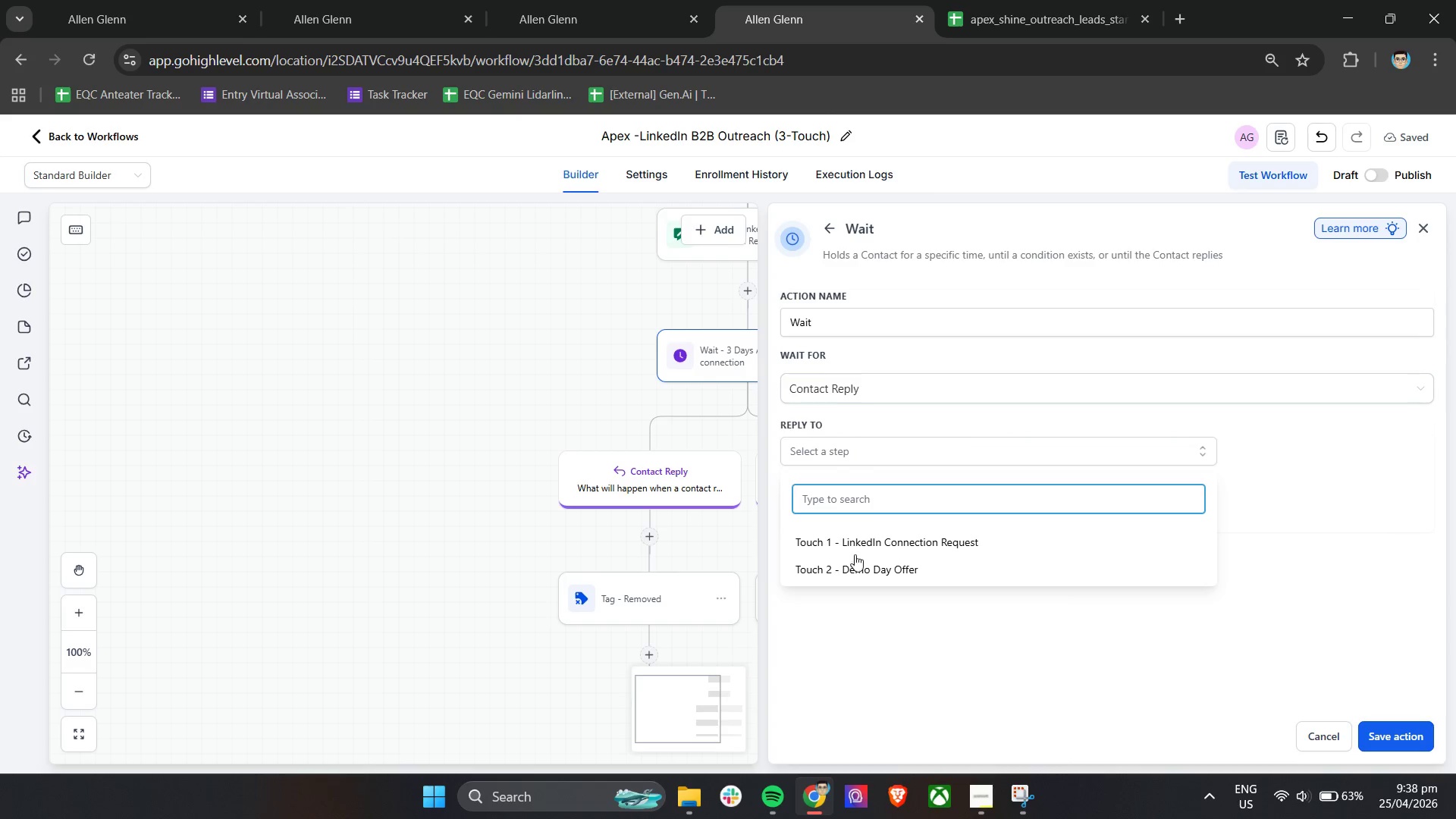 
left_click([855, 565])
 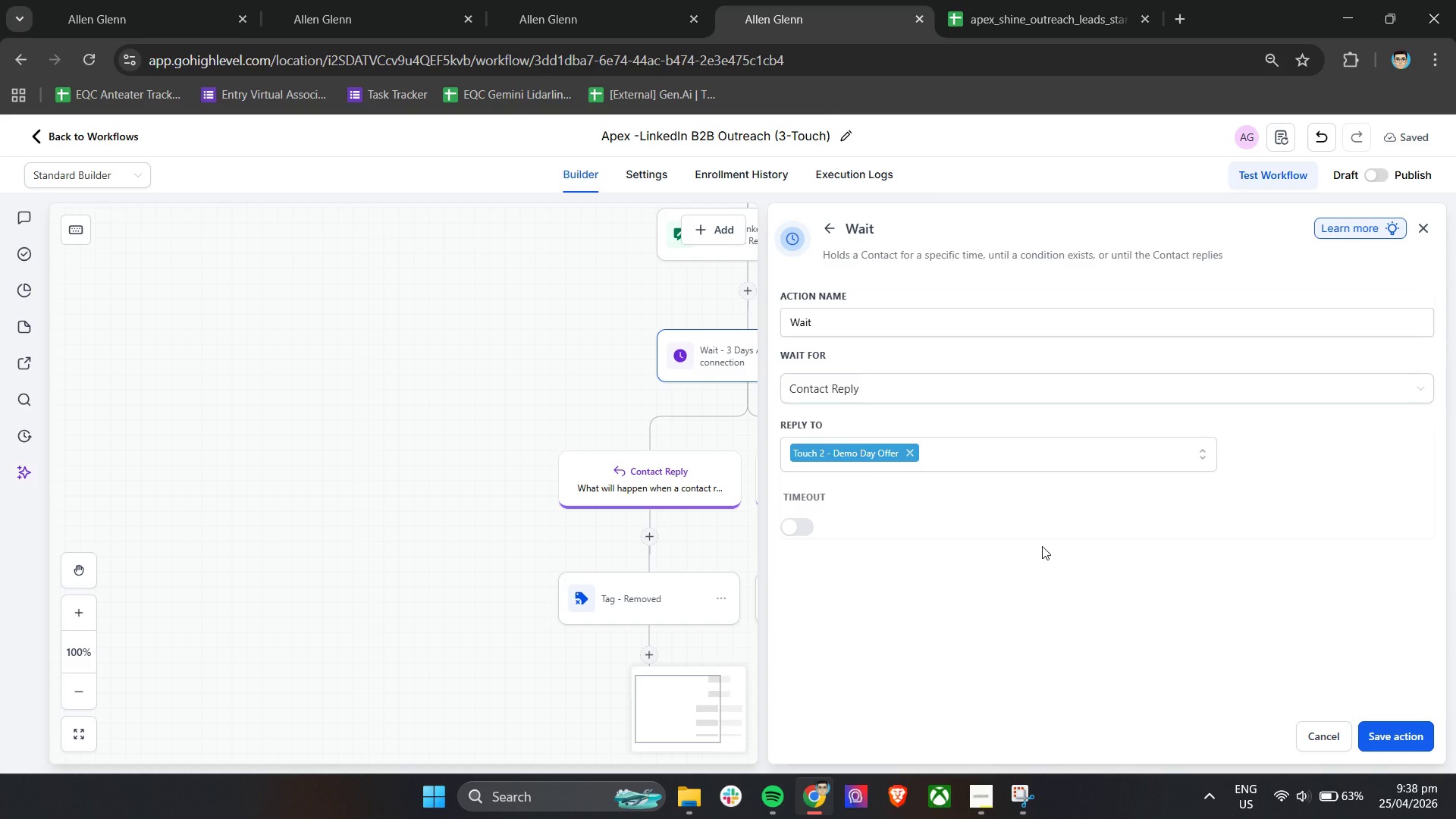 
wait(7.06)
 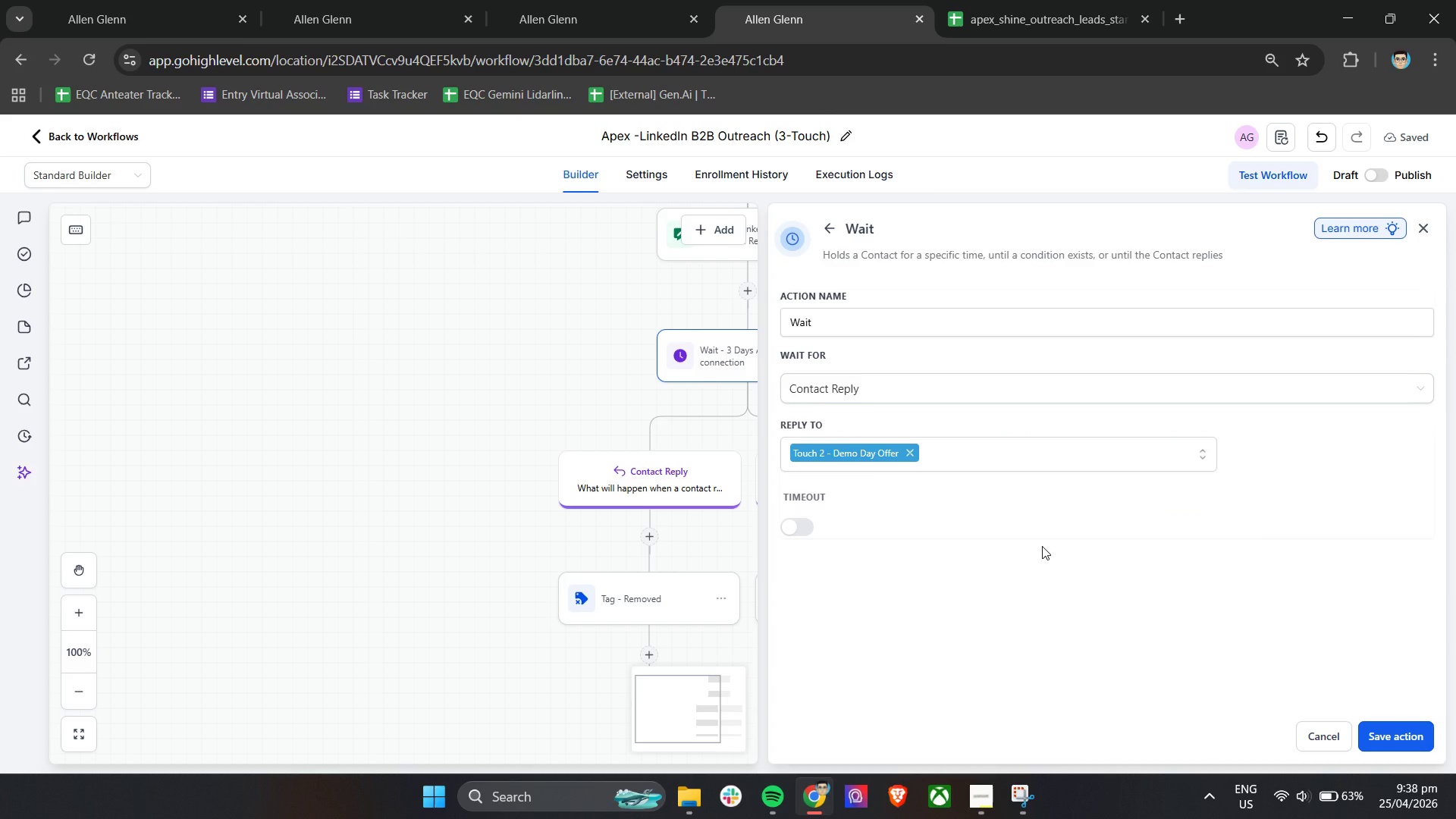 
left_click([802, 524])
 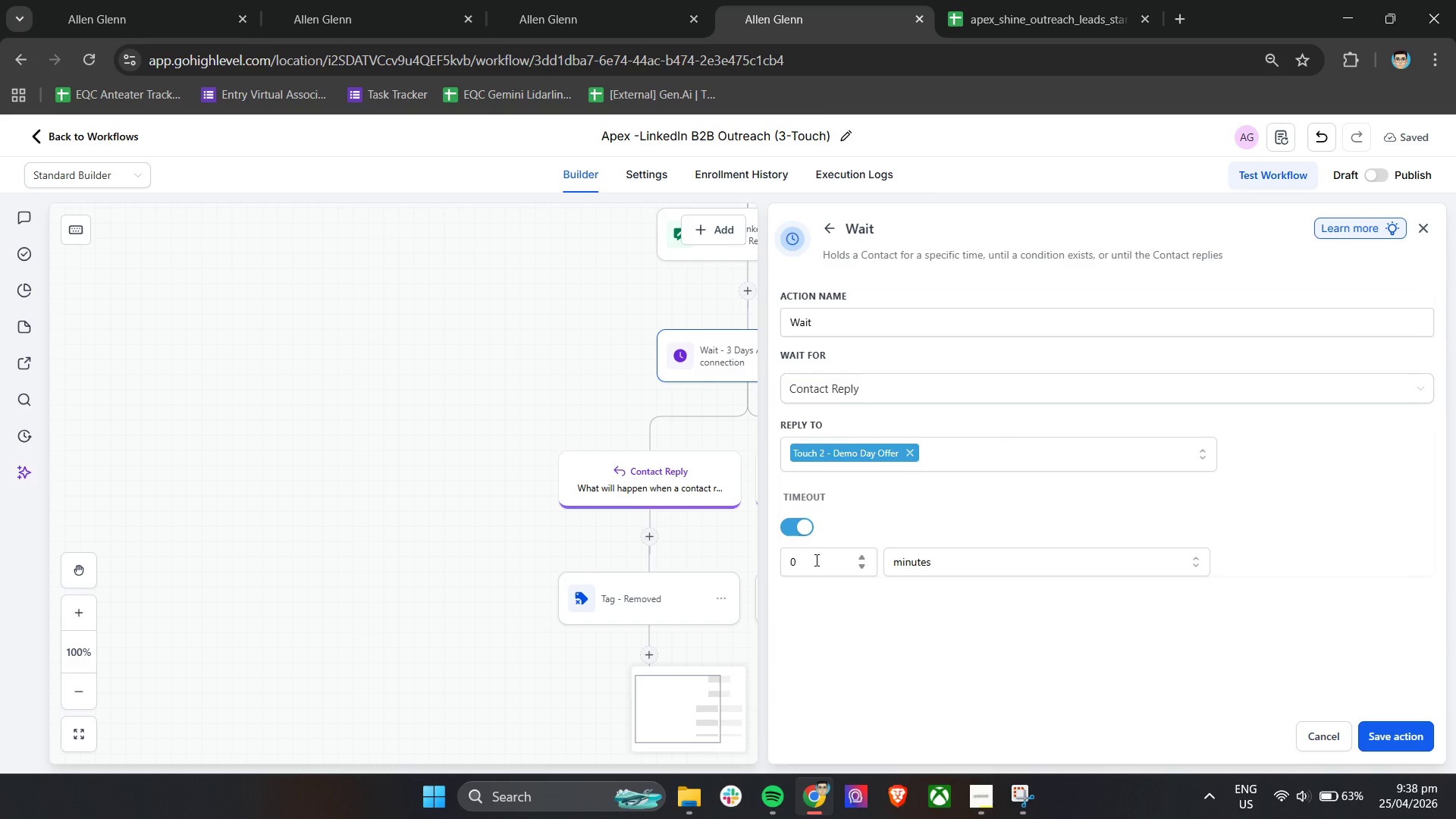 
left_click_drag(start_coordinate=[825, 561], to_coordinate=[785, 570])
 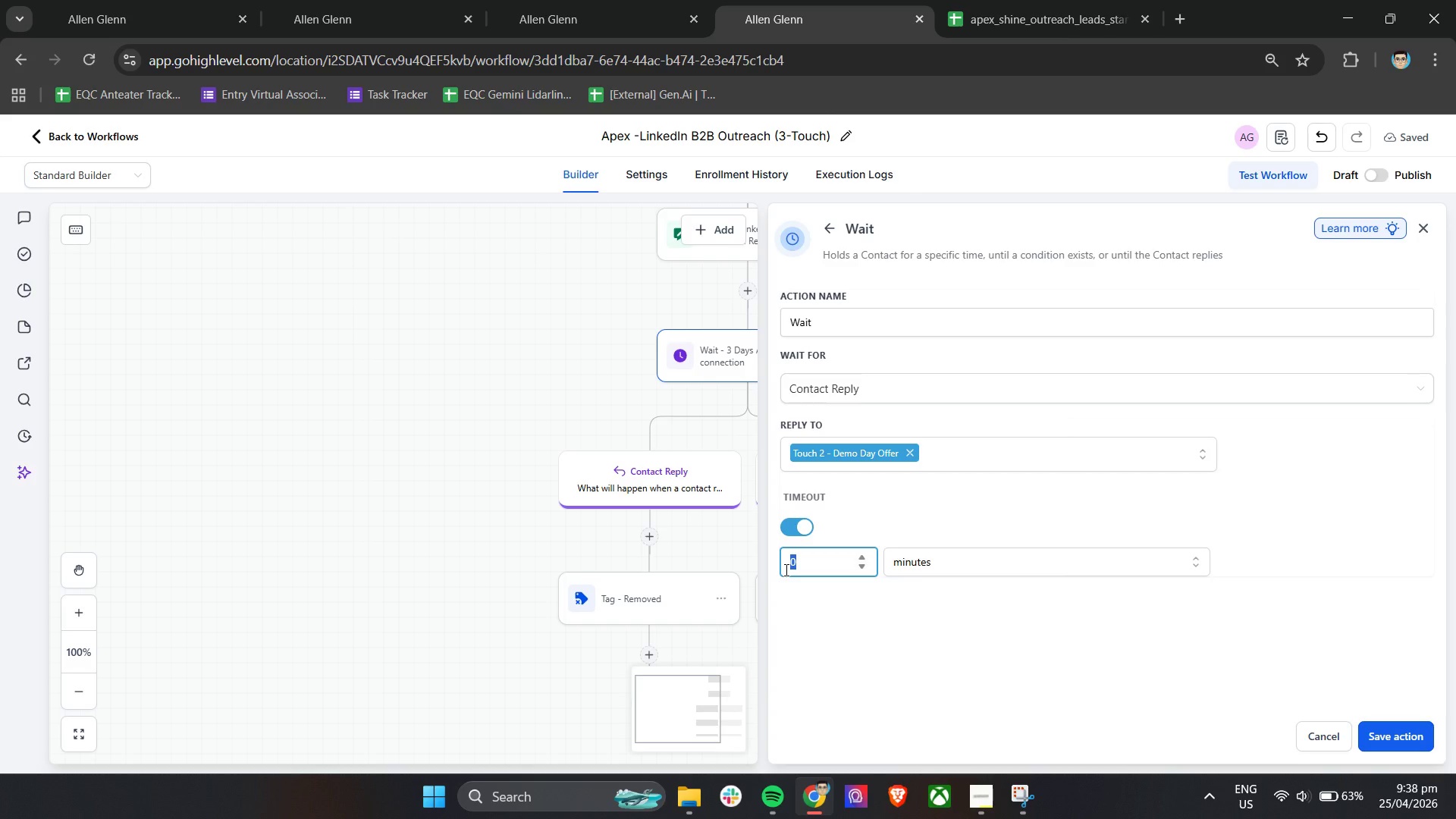 
key(5)
 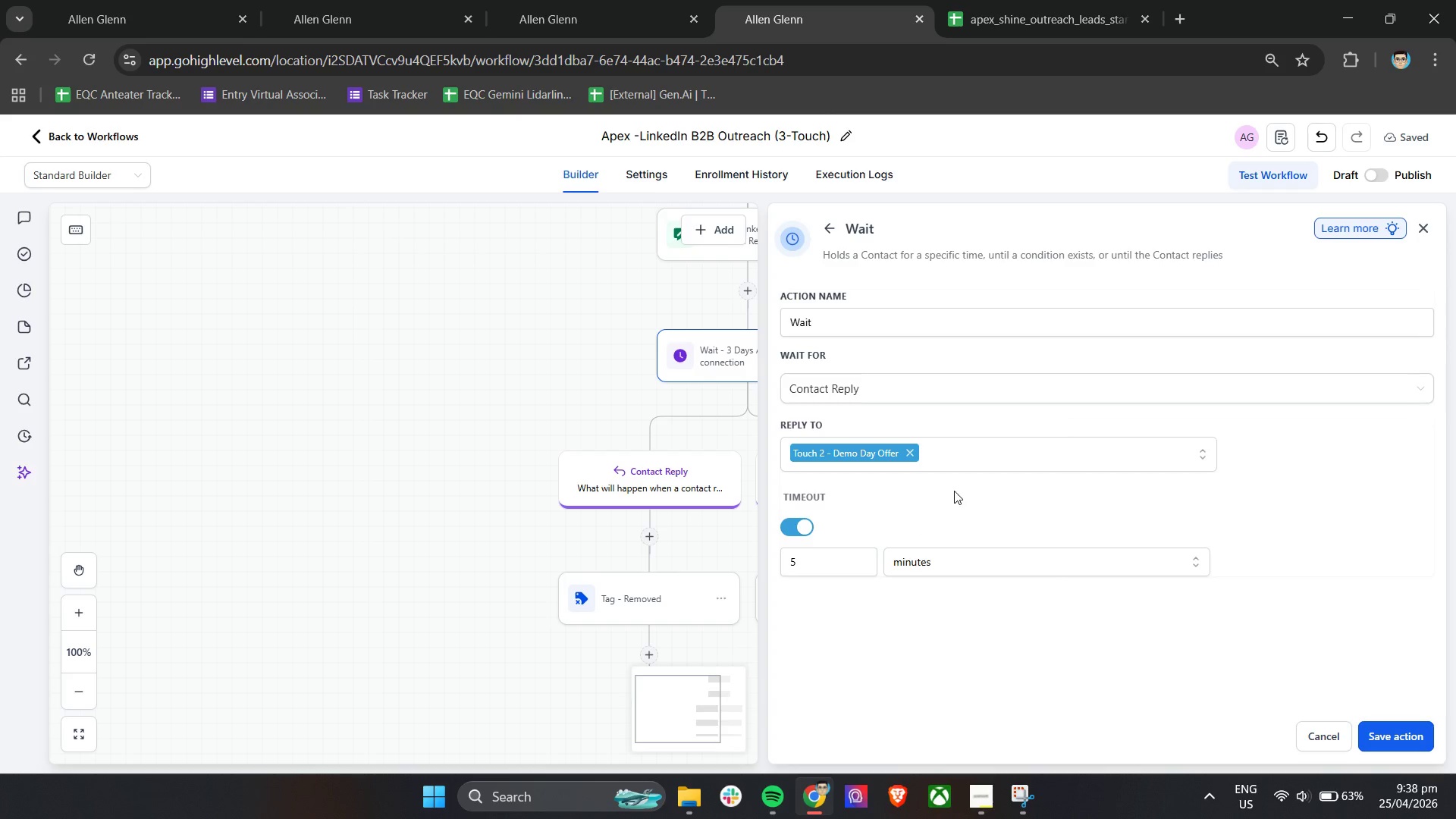 
double_click([940, 555])
 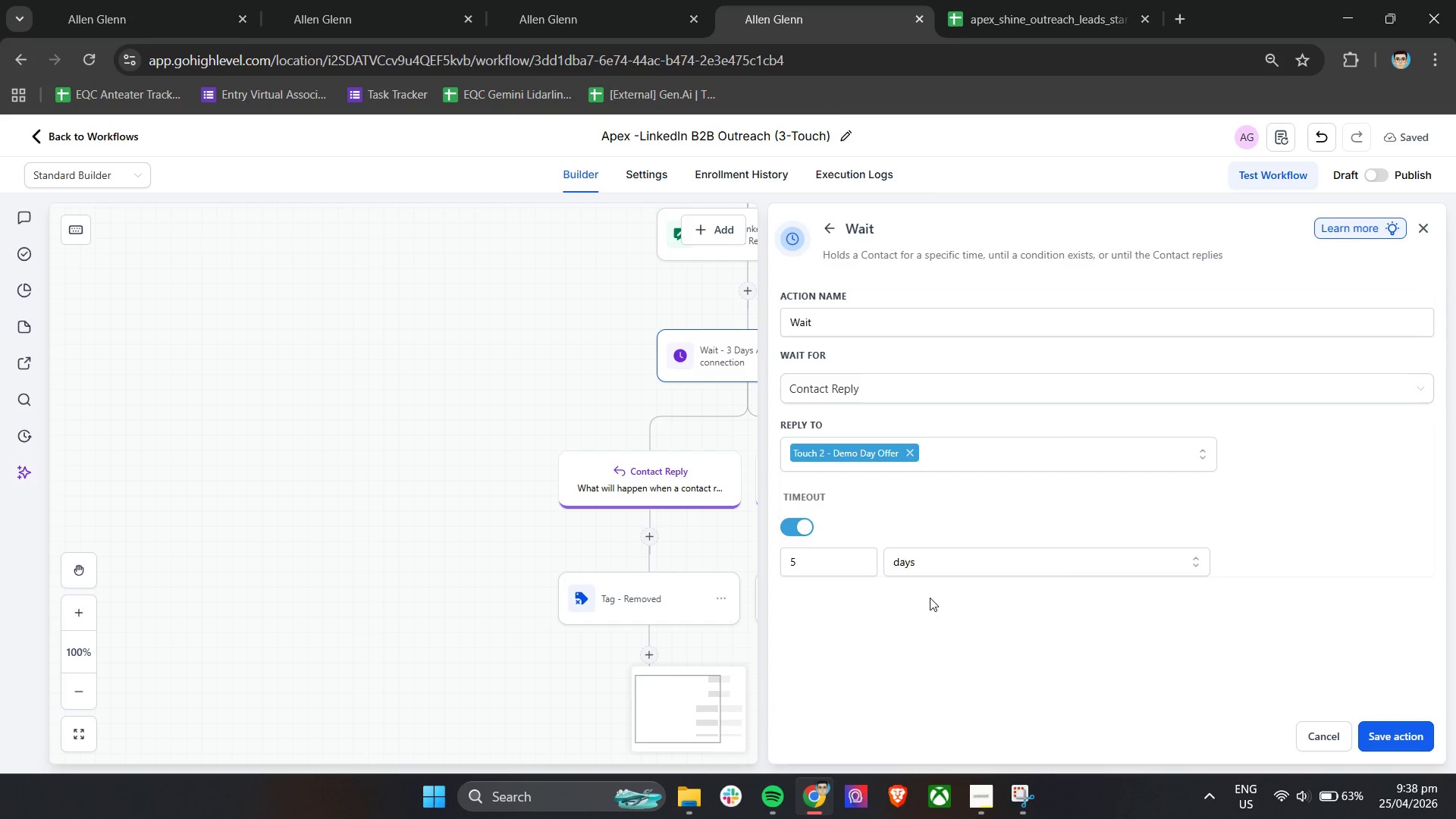 
double_click([1094, 656])
 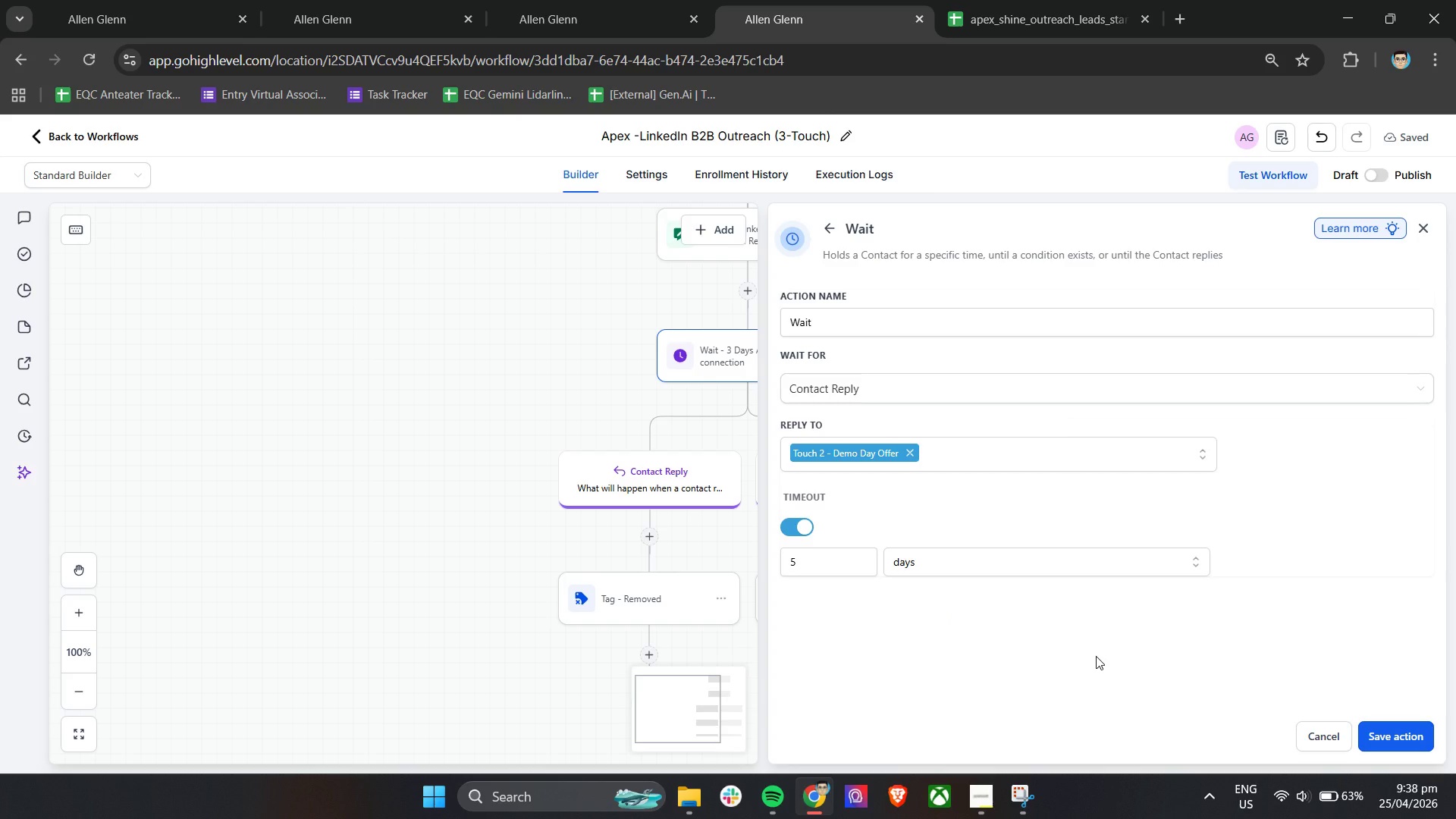 
wait(6.34)
 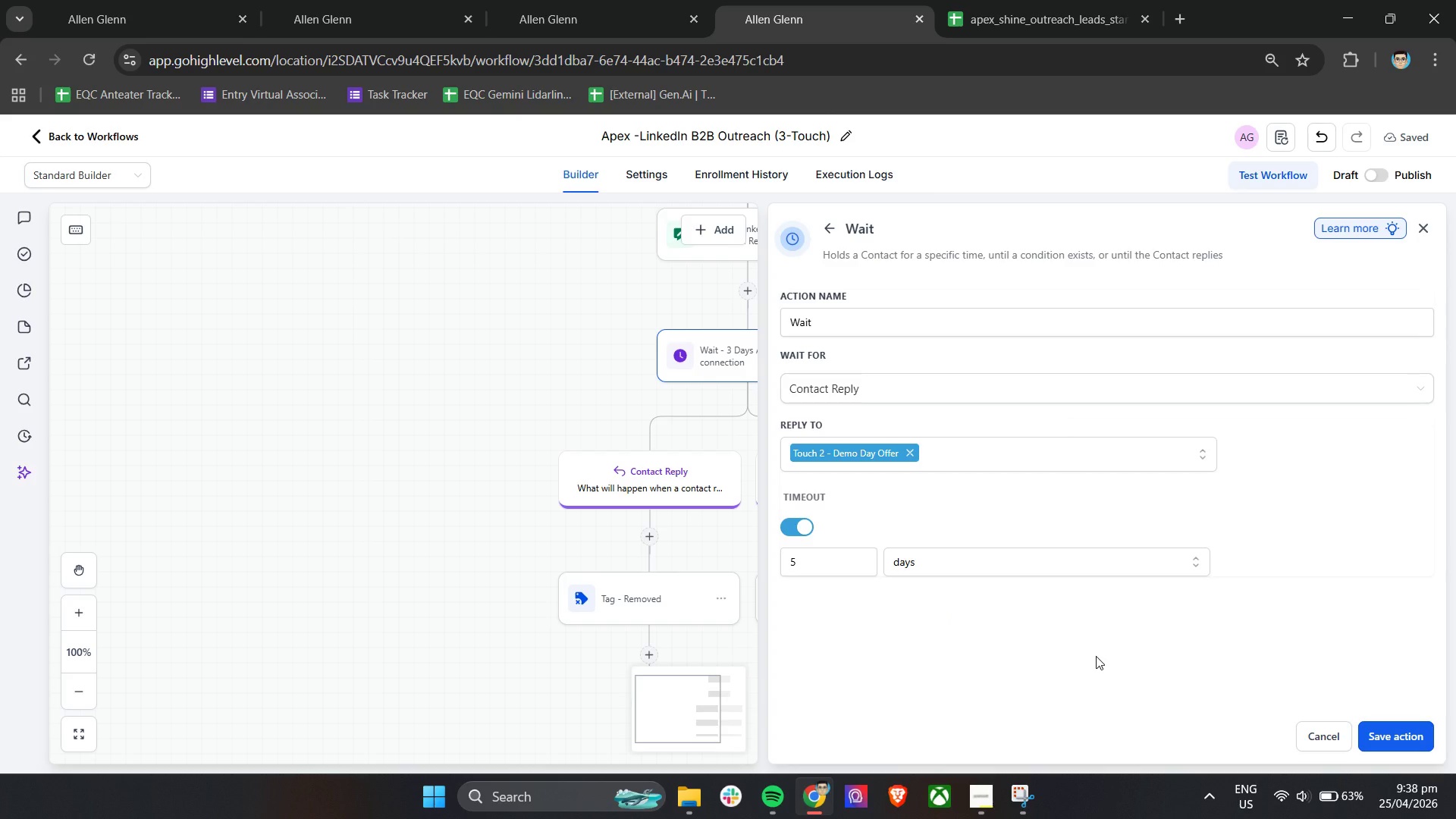 
left_click([1398, 738])
 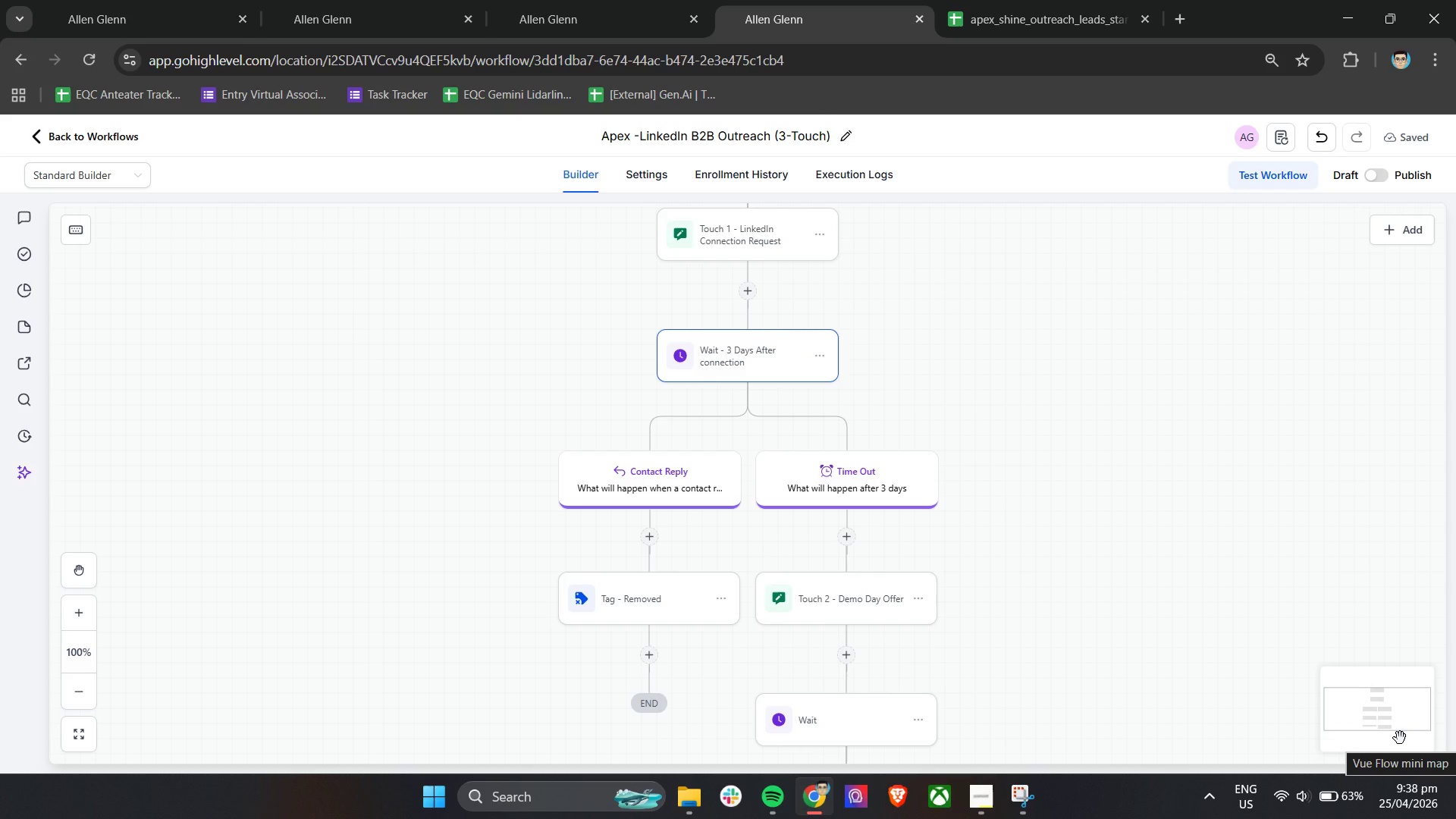 
wait(5.48)
 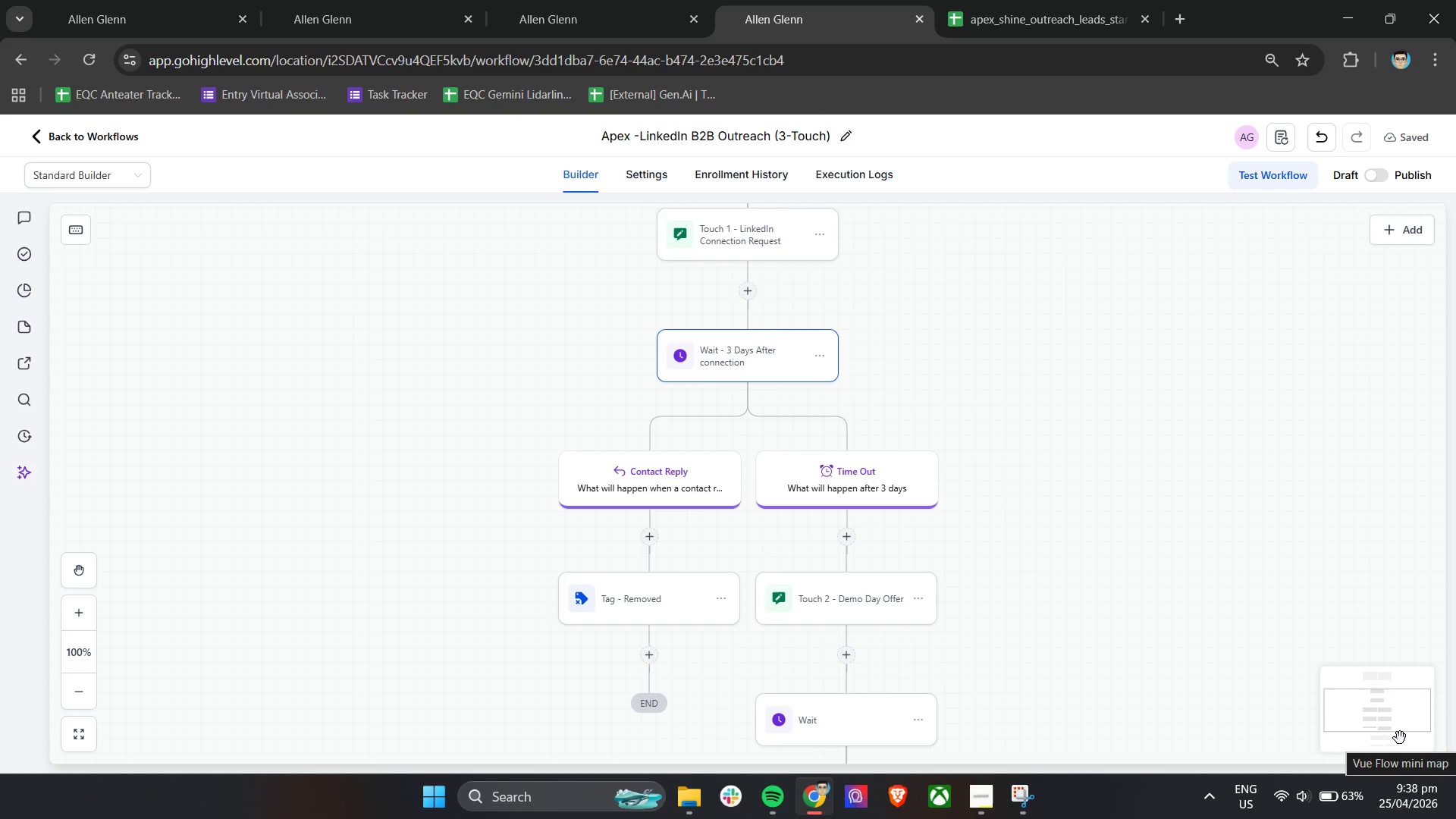 
scroll: coordinate [872, 590], scroll_direction: down, amount: 4.0
 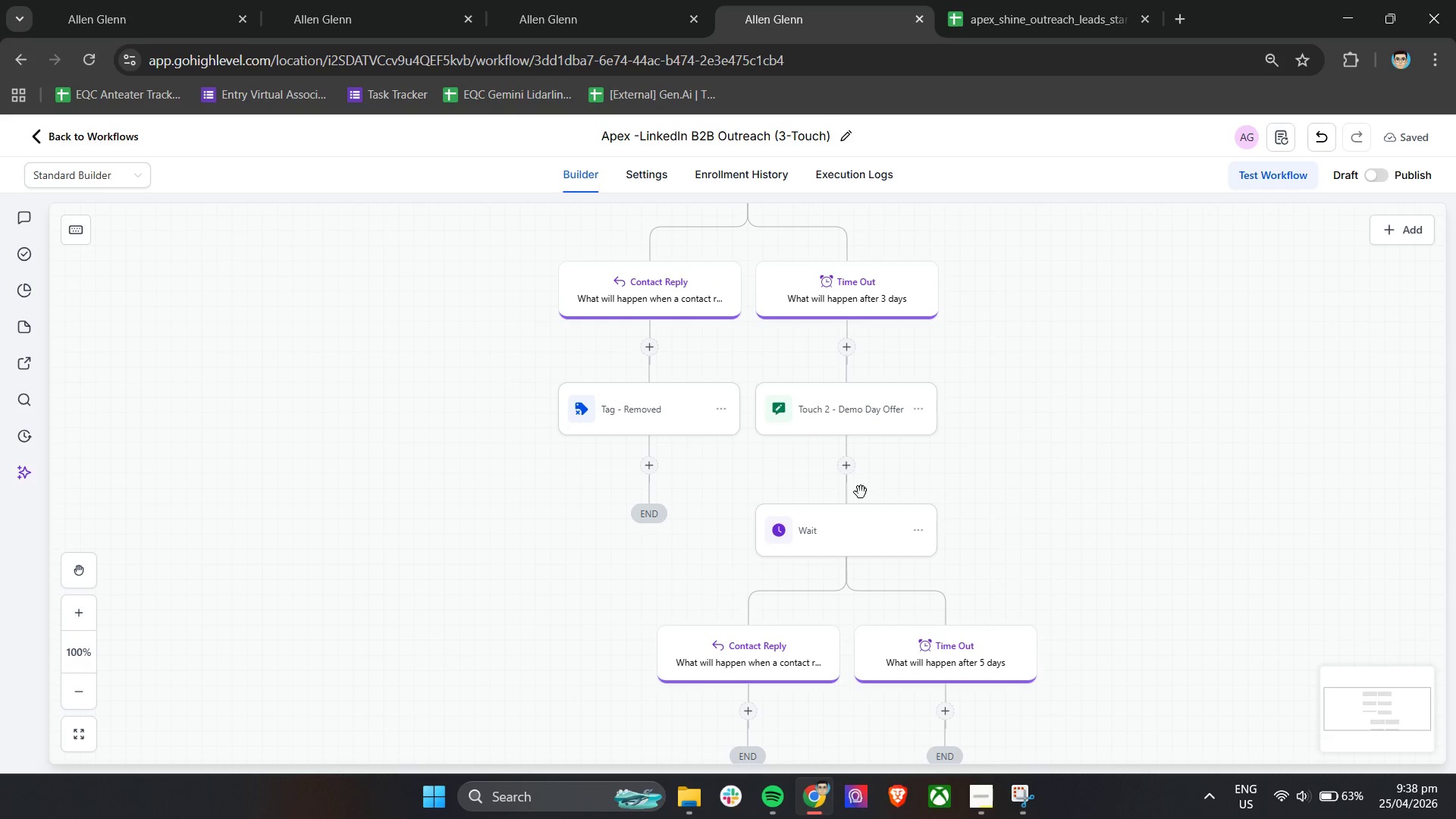 
left_click([856, 526])
 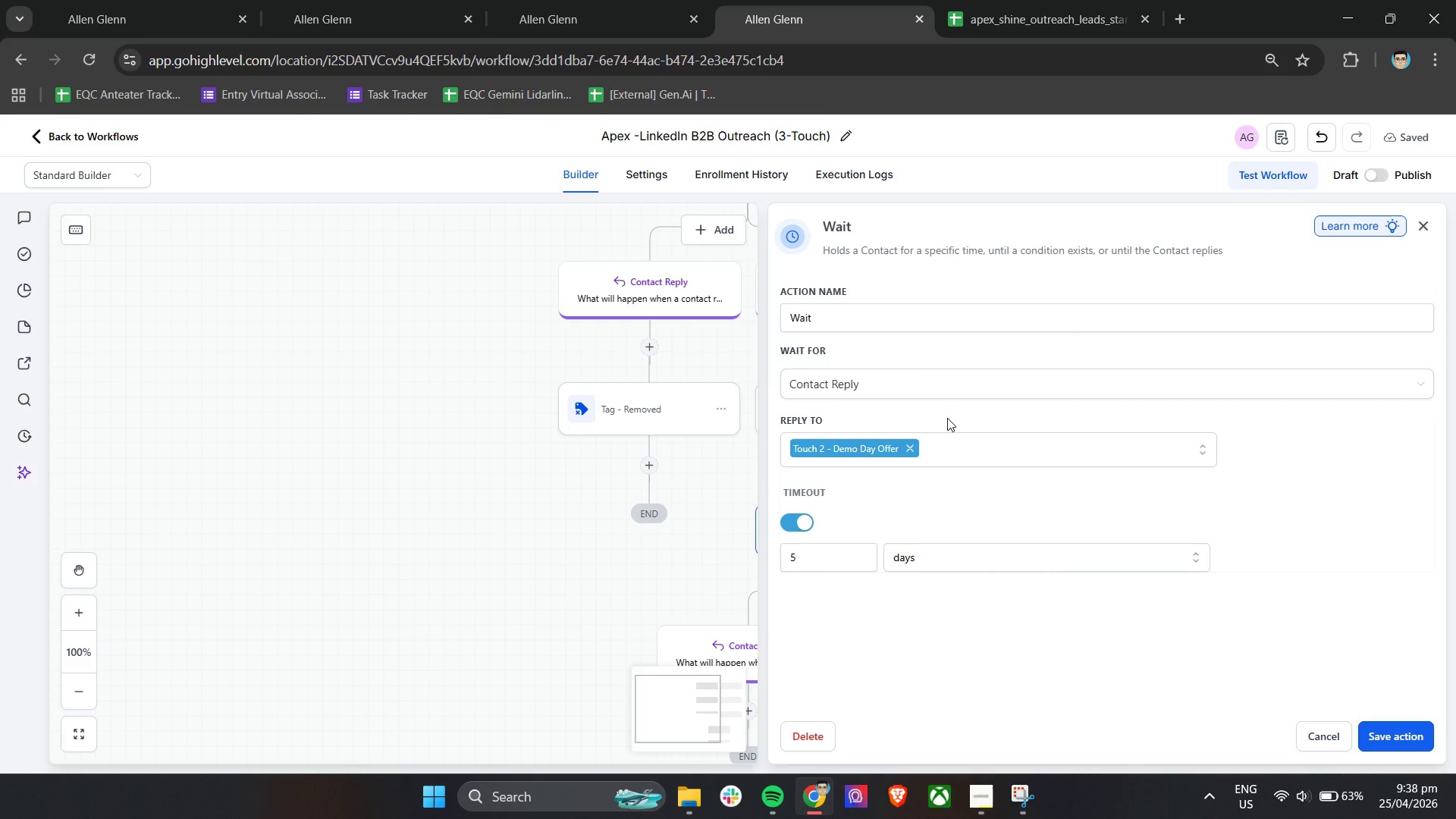 
left_click([900, 322])
 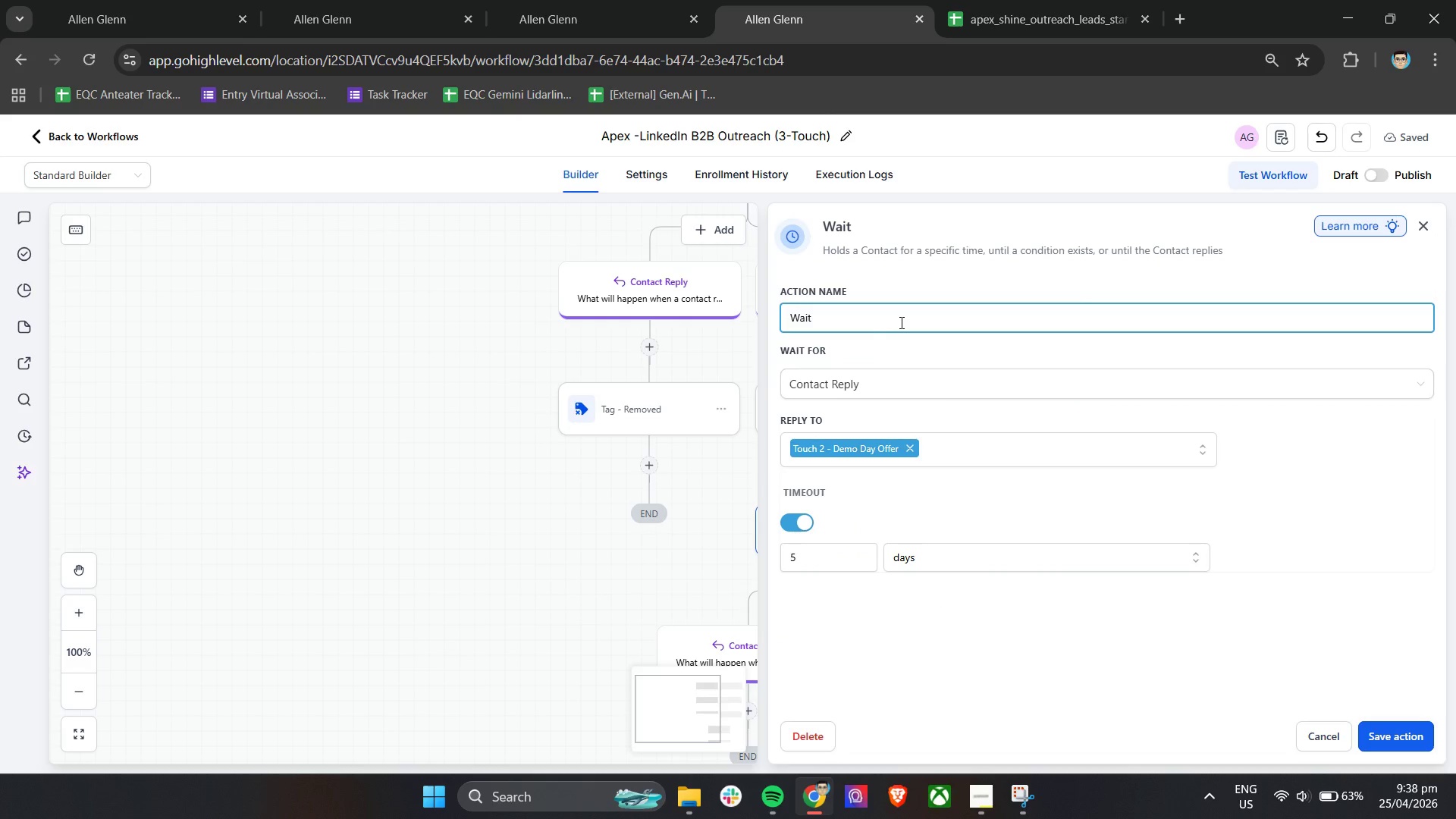 
type( - 5 Days Aftr Follow - )
key(Backspace)
key(Backspace)
key(Backspace)
type(-up)
 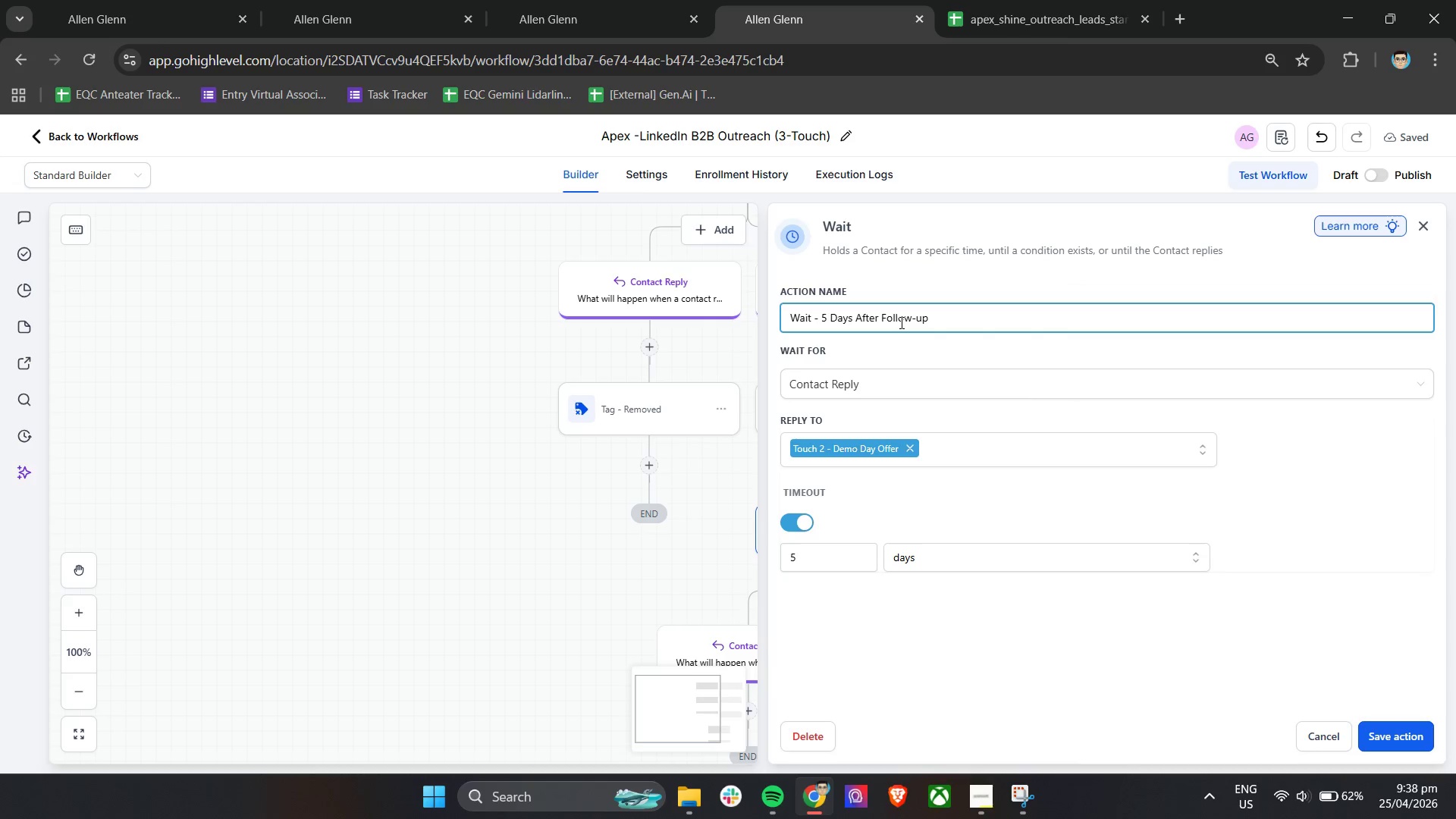 
 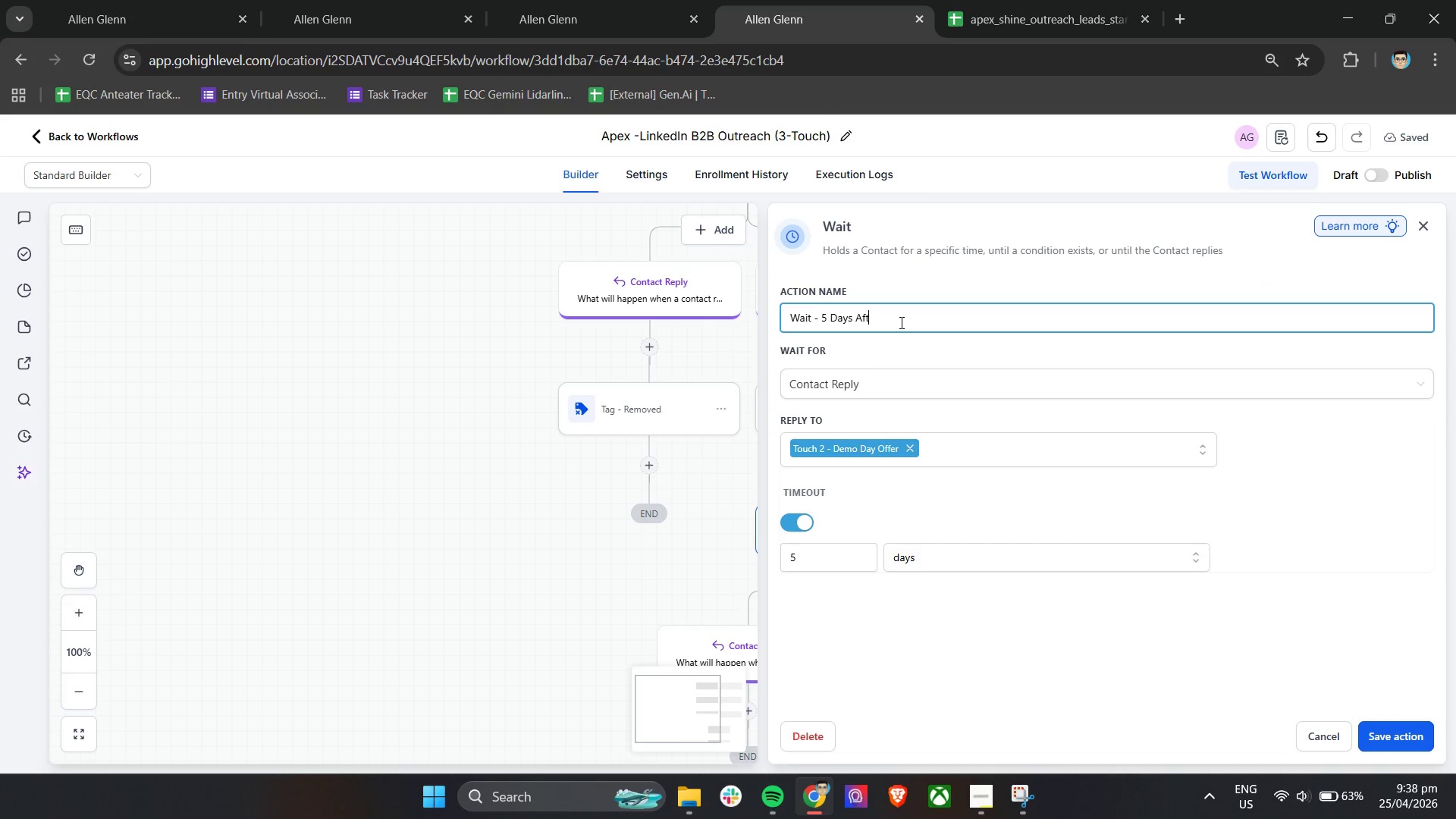 
hold_key(key=E, duration=0.31)
 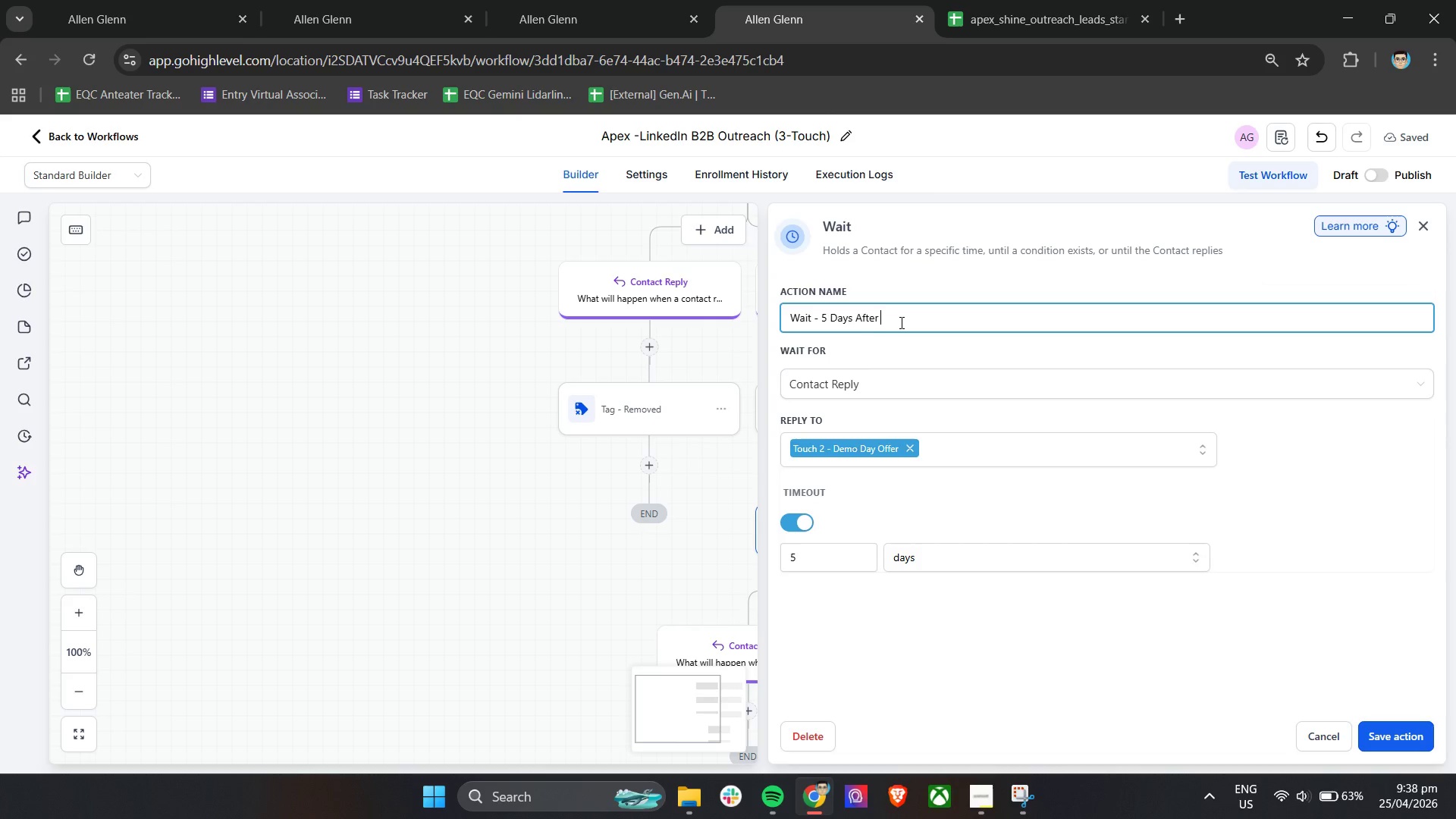 
left_click([1393, 733])
 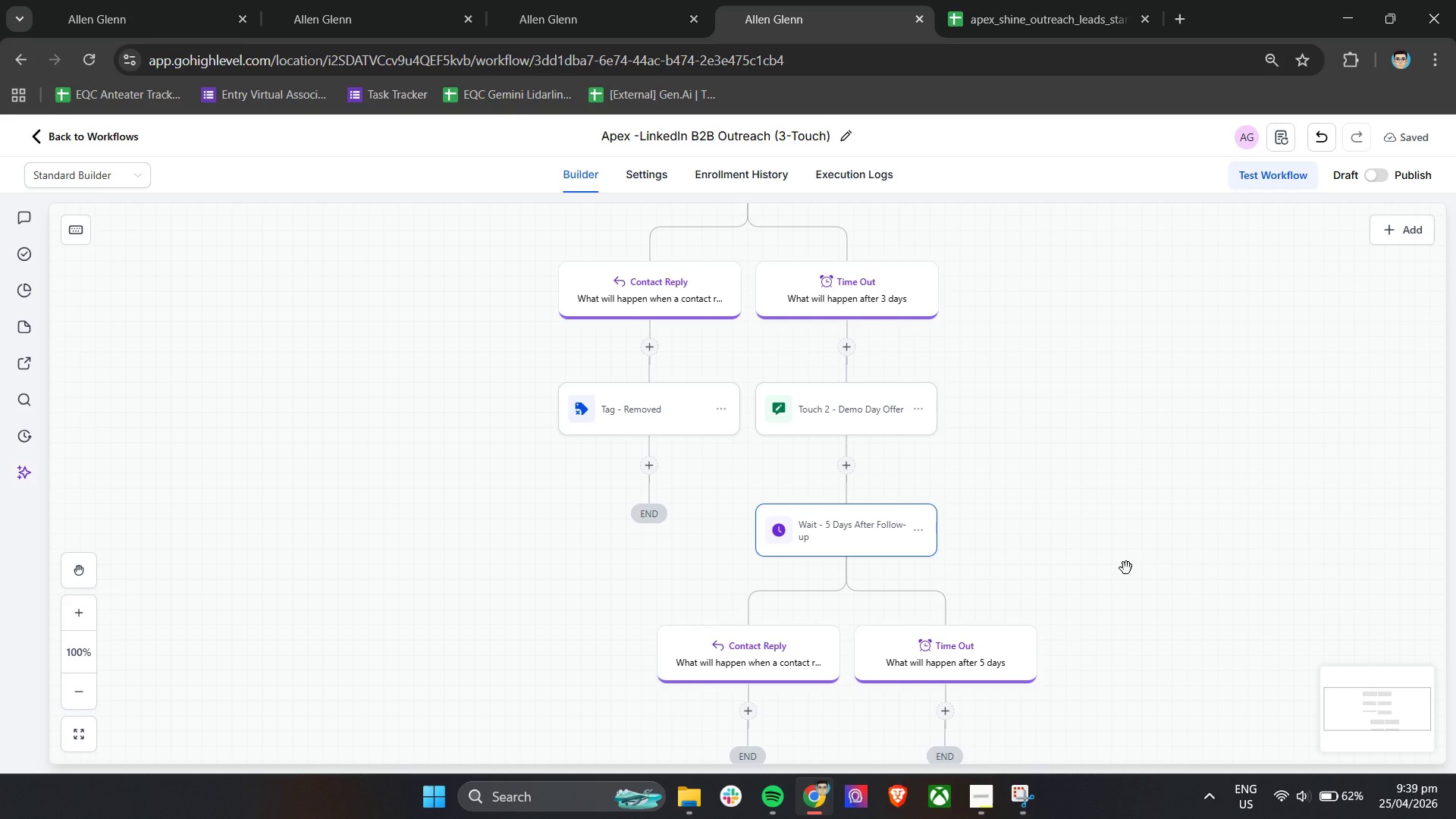 
wait(15.55)
 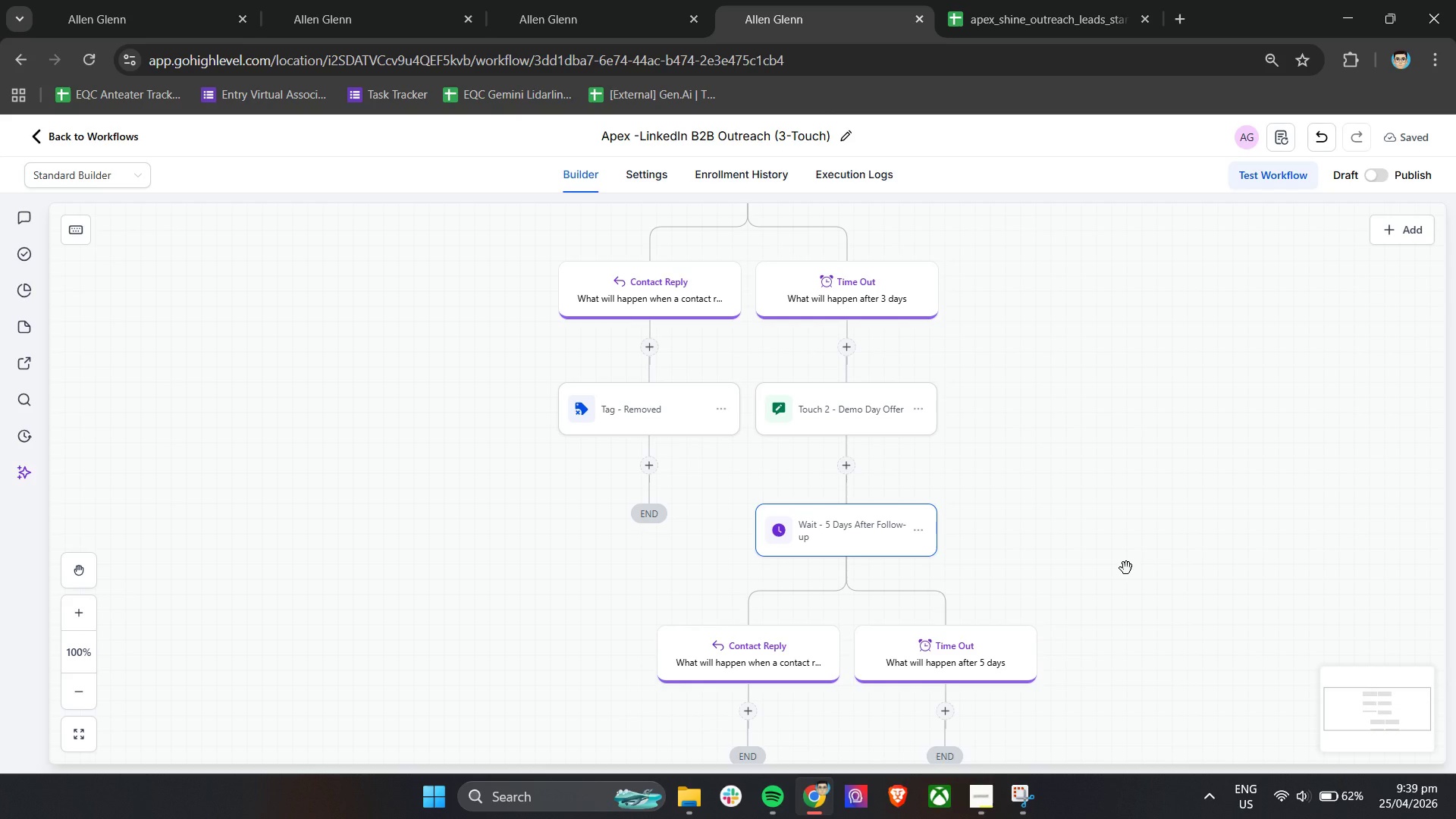 
left_click([789, 671])
 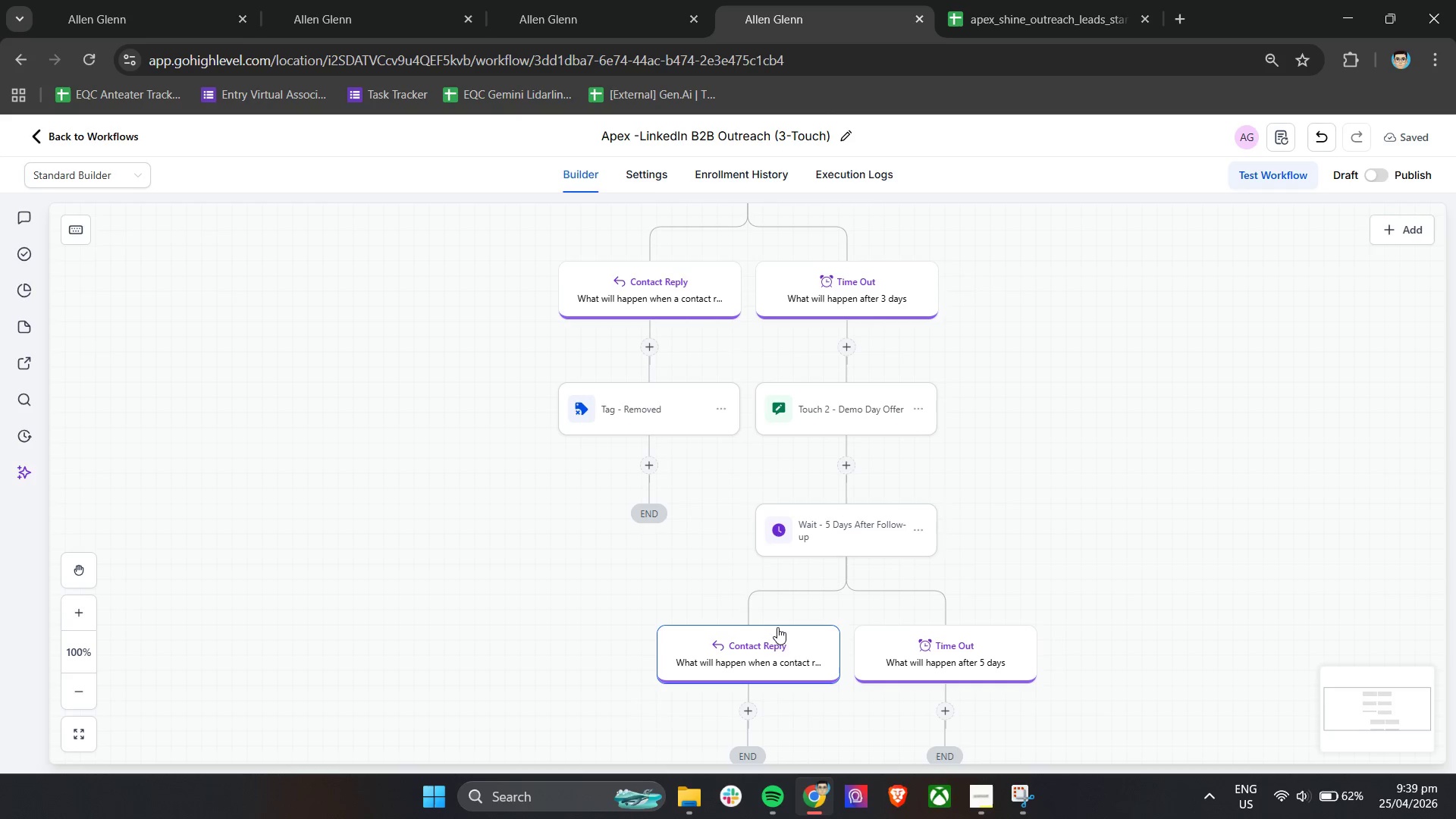 
double_click([776, 639])
 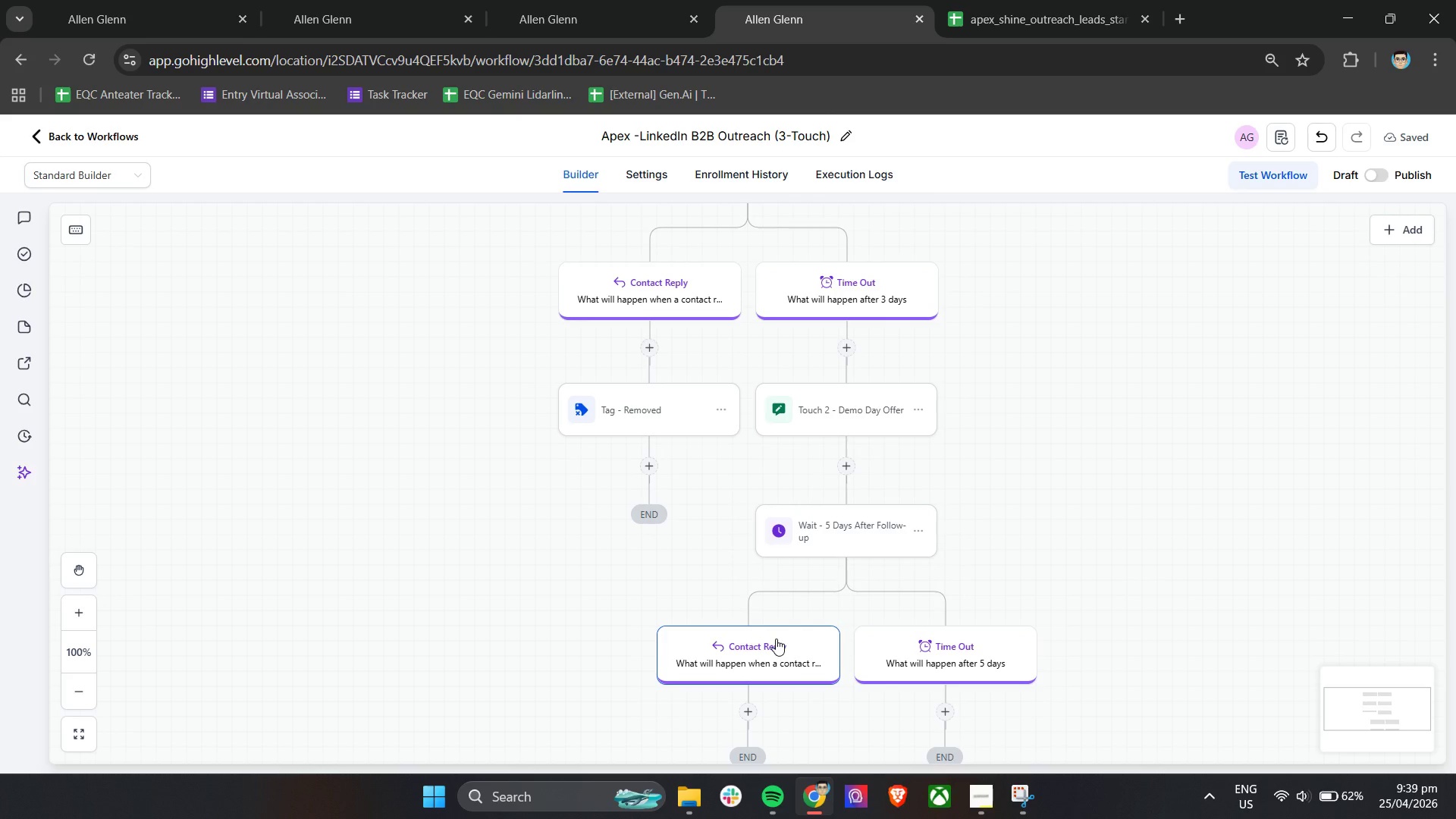 
triple_click([776, 639])
 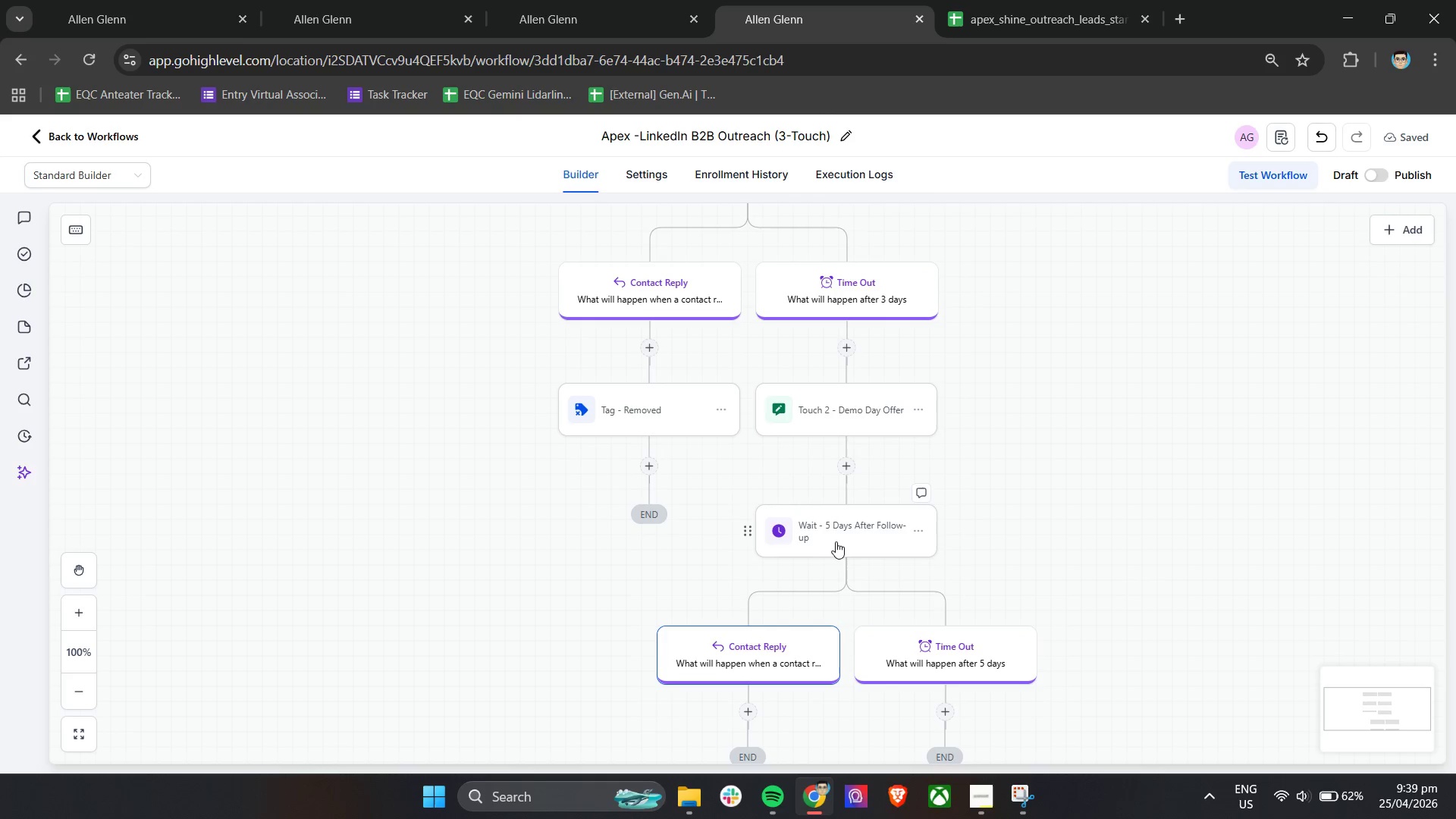 
triple_click([837, 539])
 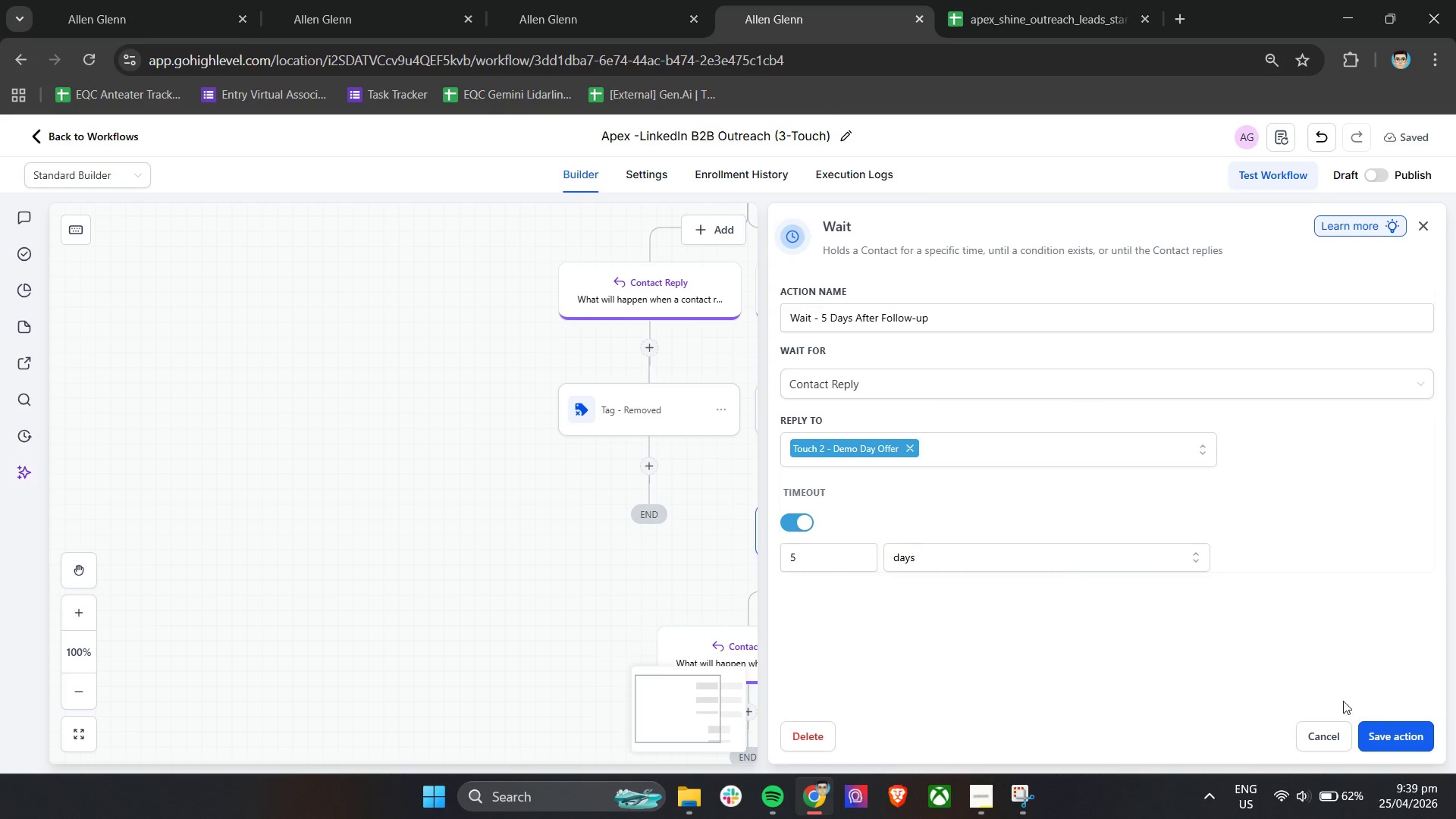 
left_click([1398, 738])
 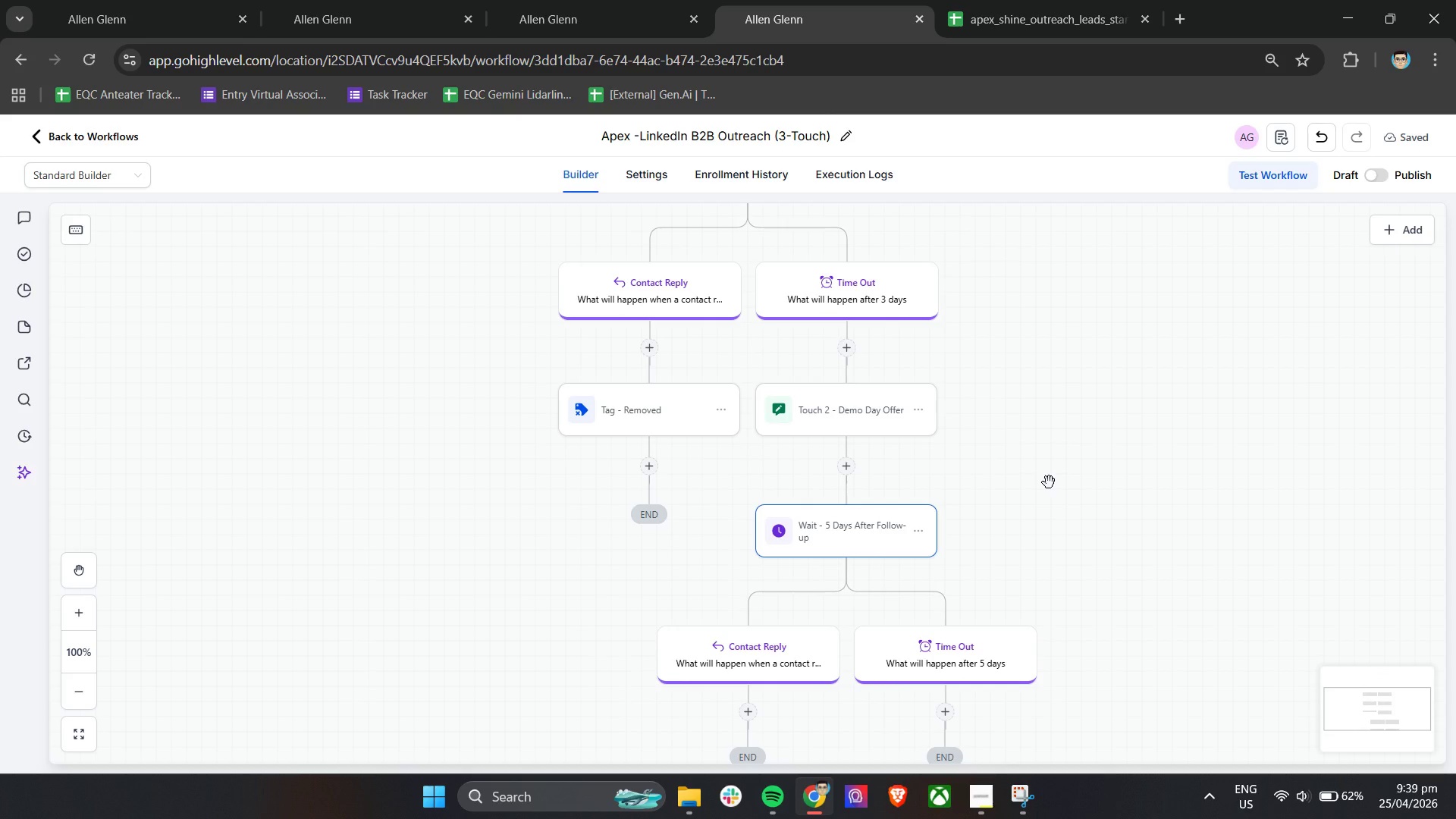 
wait(11.88)
 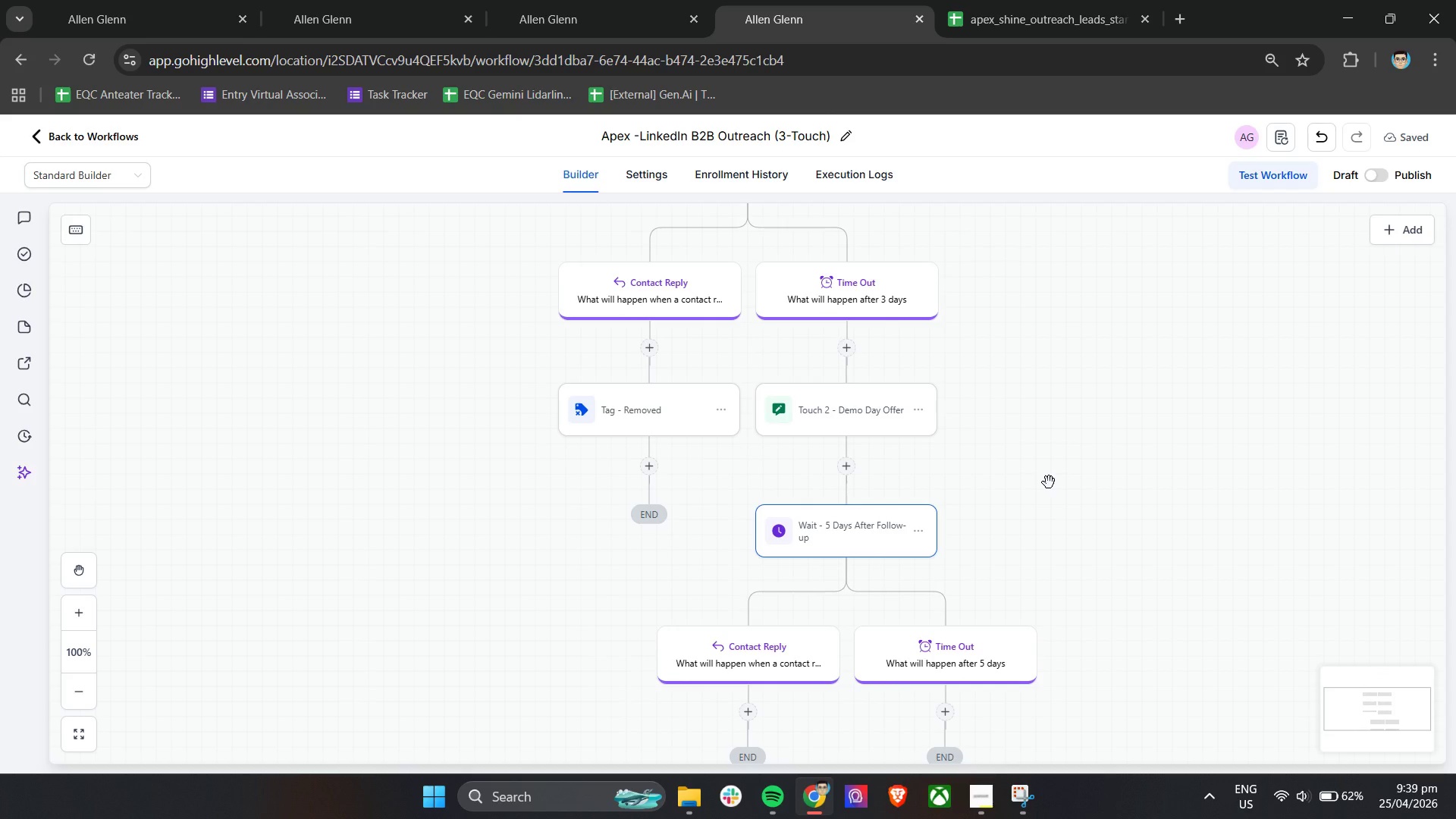 
scroll: coordinate [1049, 482], scroll_direction: down, amount: 3.0
 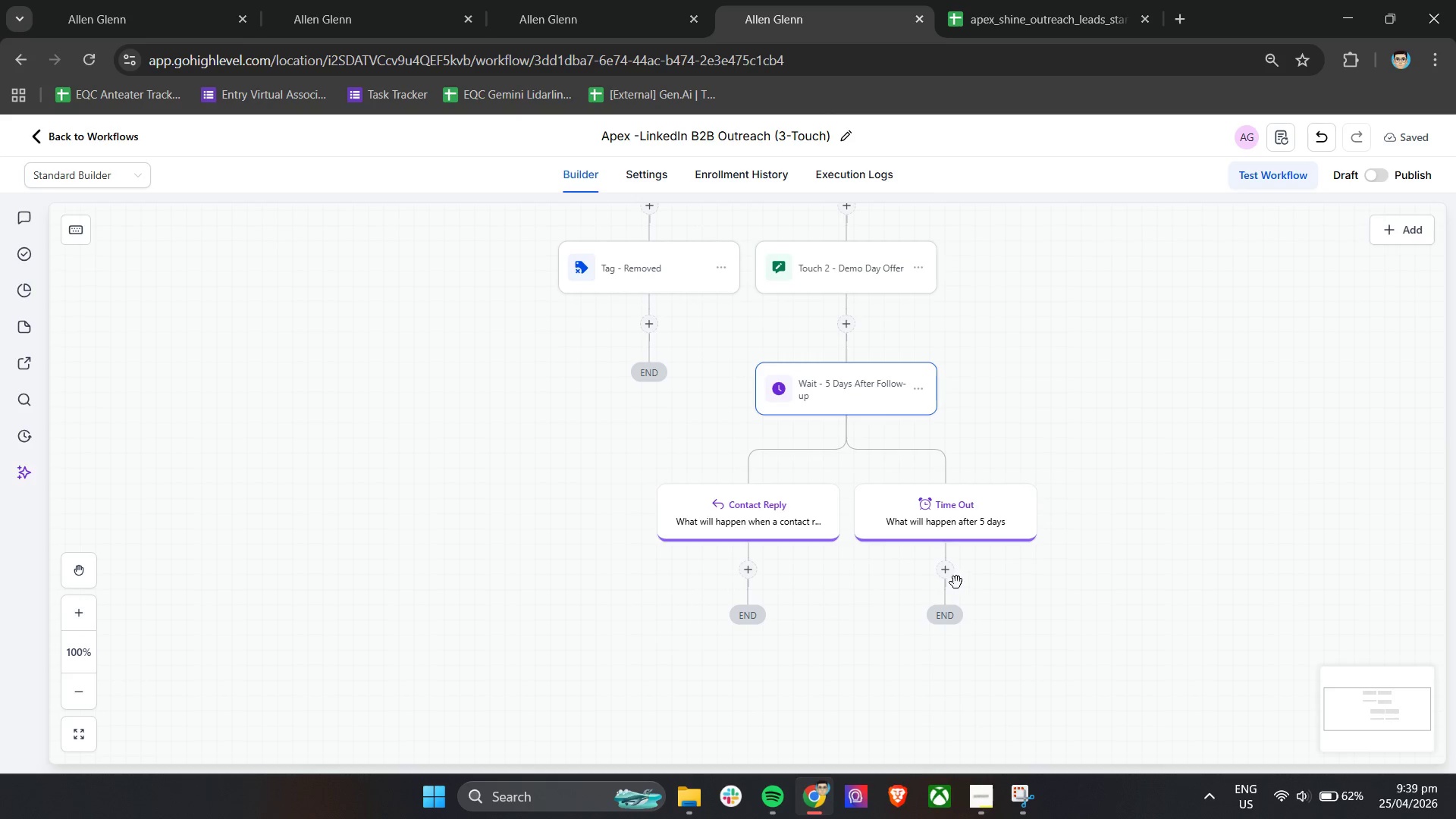 
left_click([947, 564])
 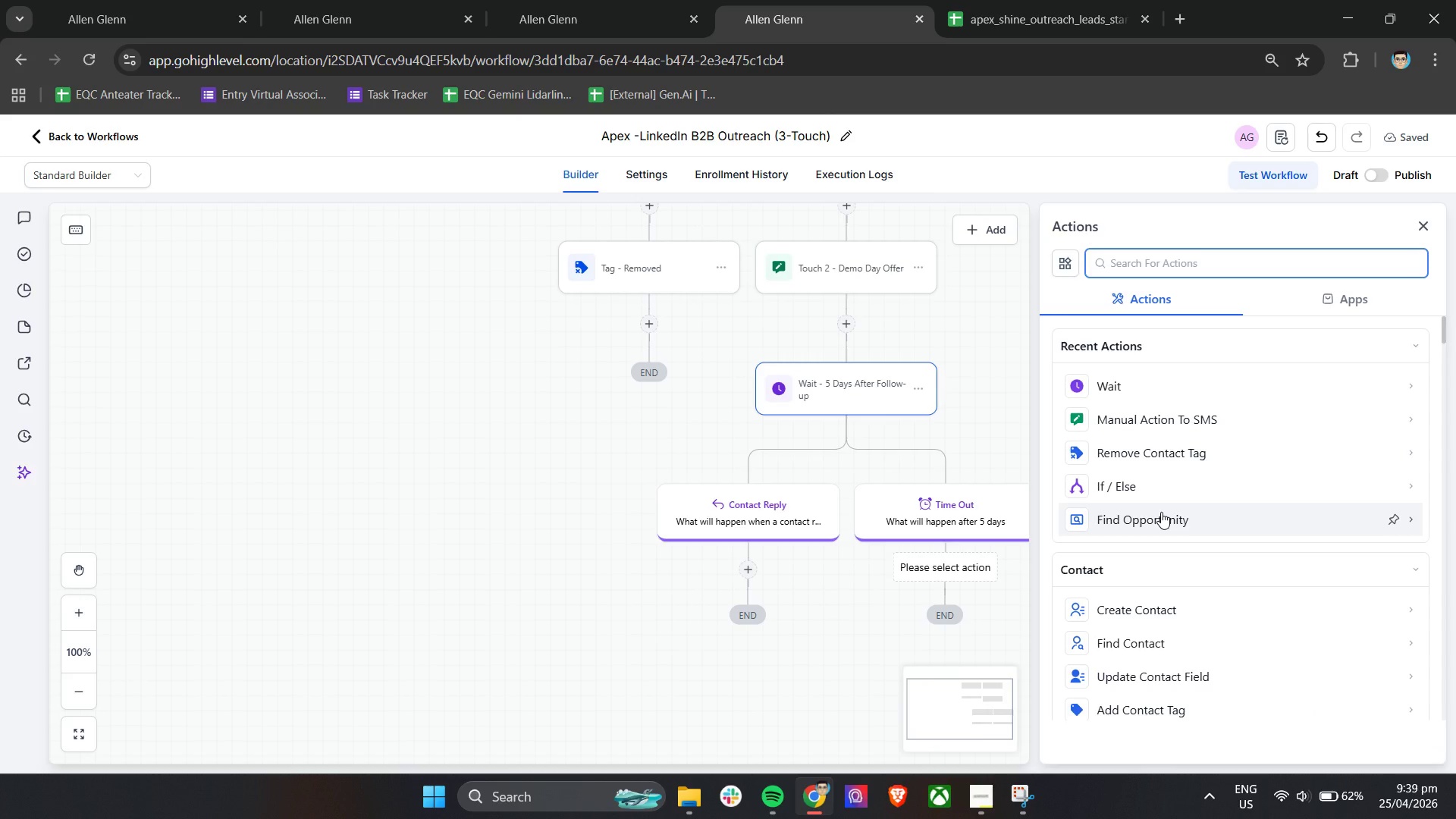 
left_click([1189, 420])
 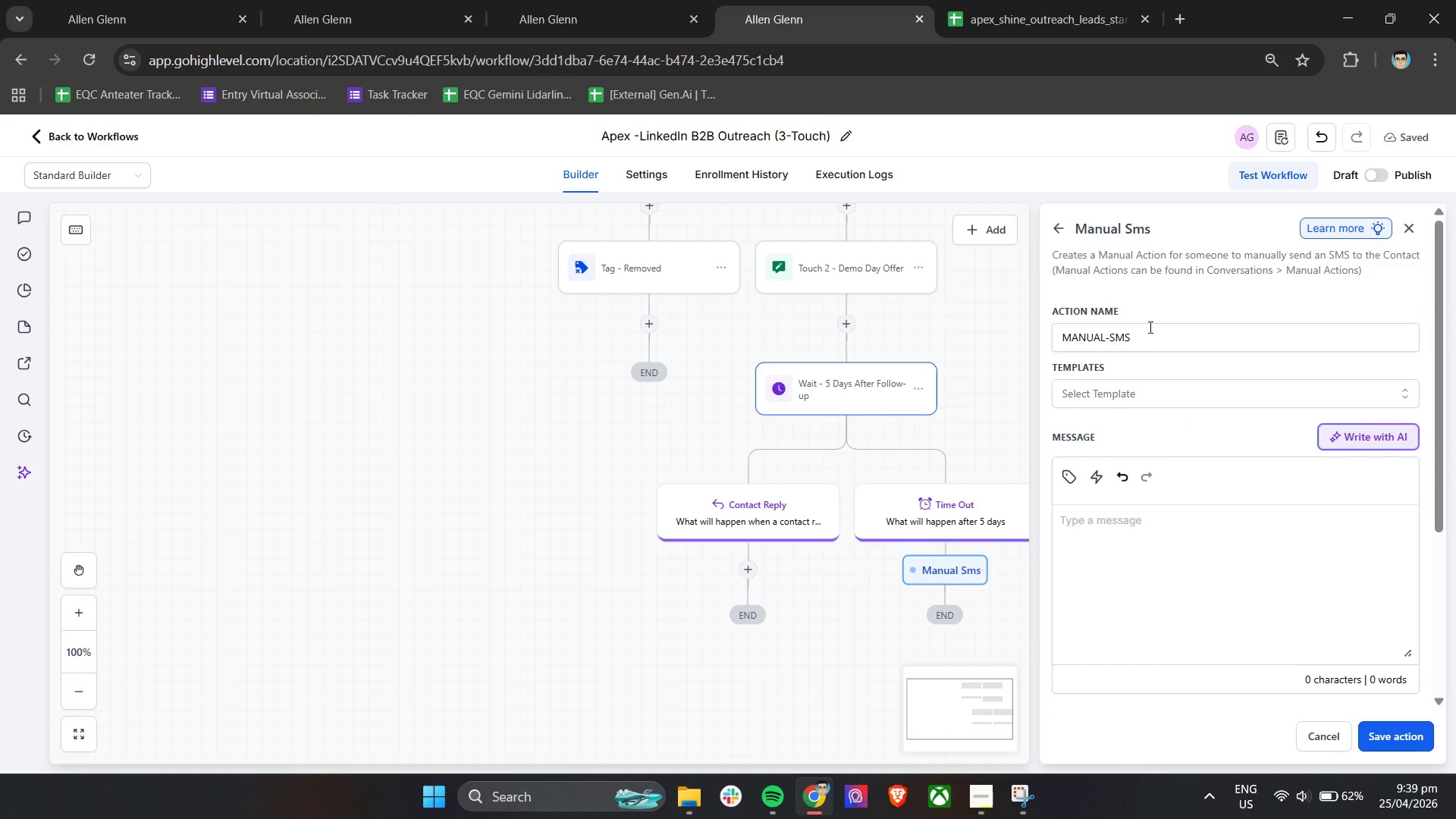 
double_click([1159, 334])
 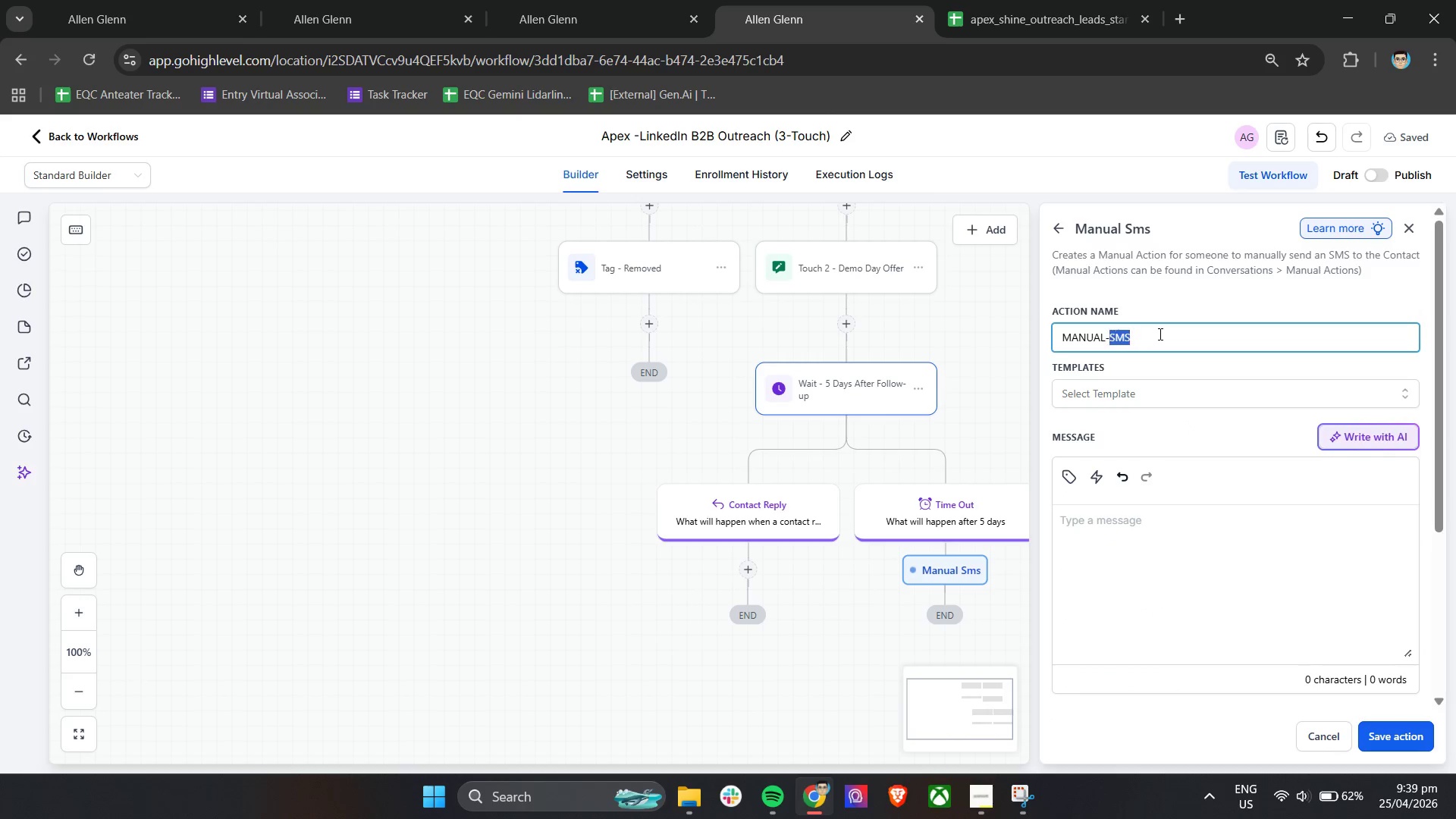 
triple_click([1159, 334])
 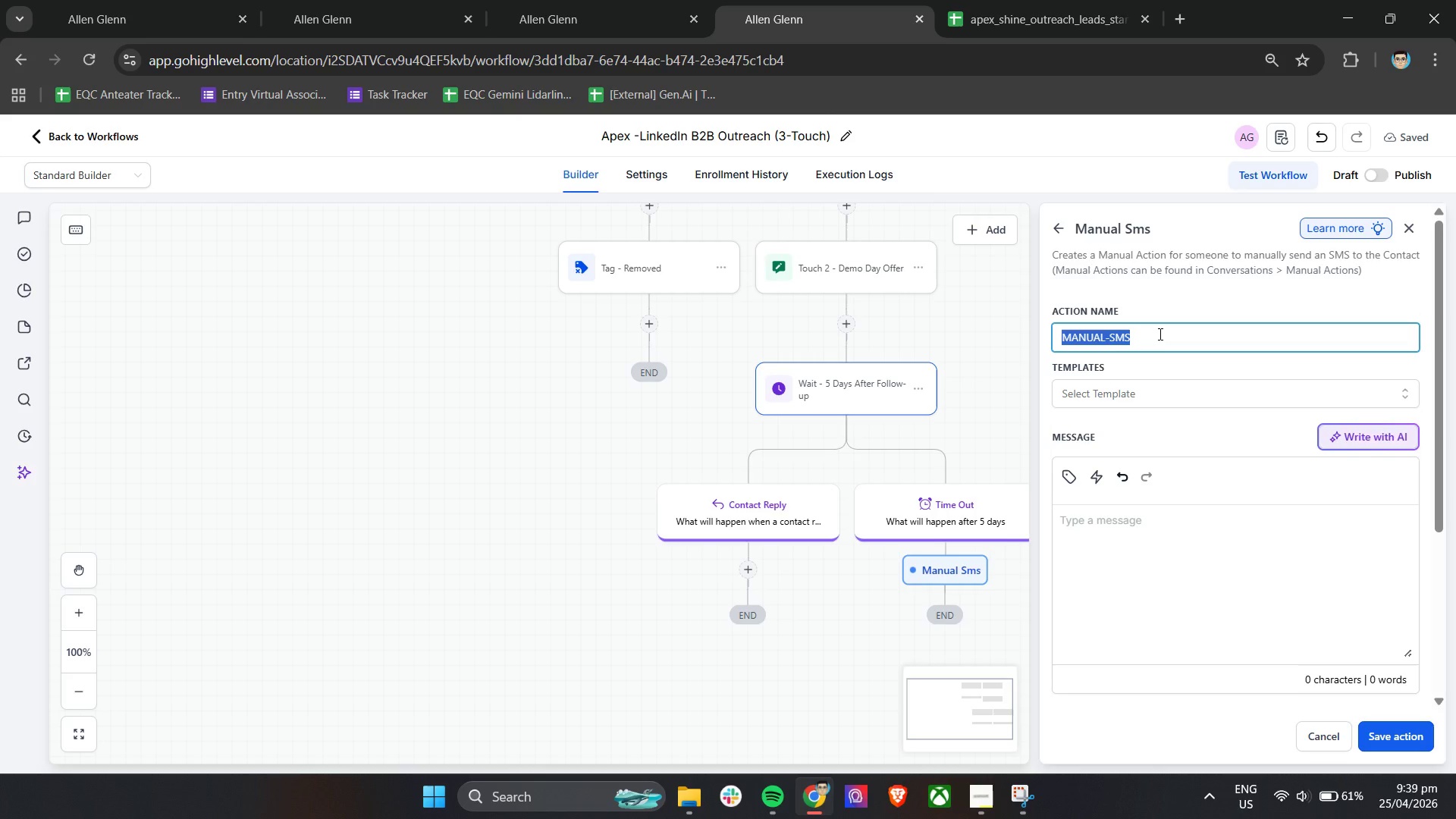 
type(Touch 3-)
key(Backspace)
type(  )
key(Backspace)
key(Backspace)
type( - Final partnership Offr)
 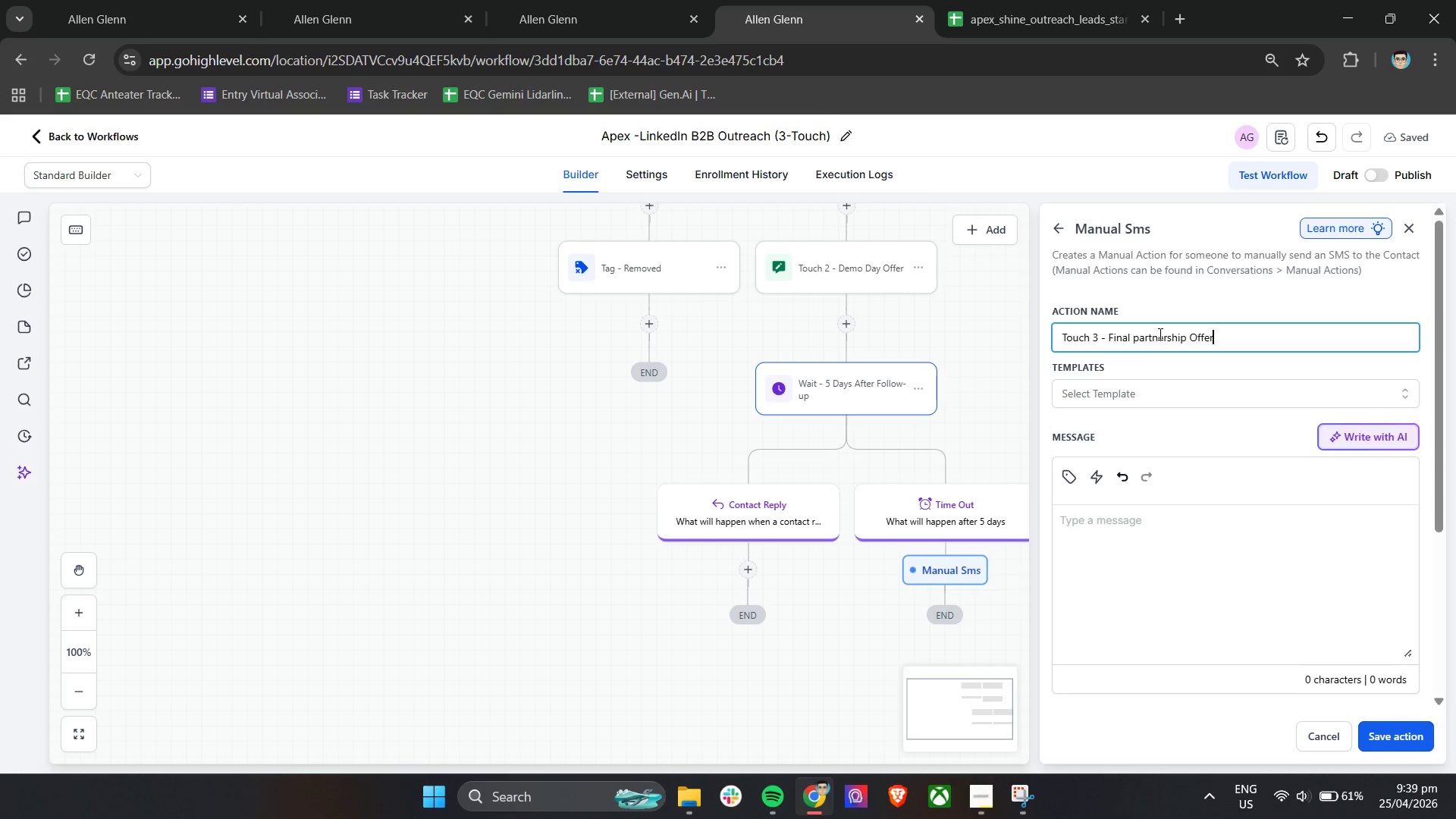 
 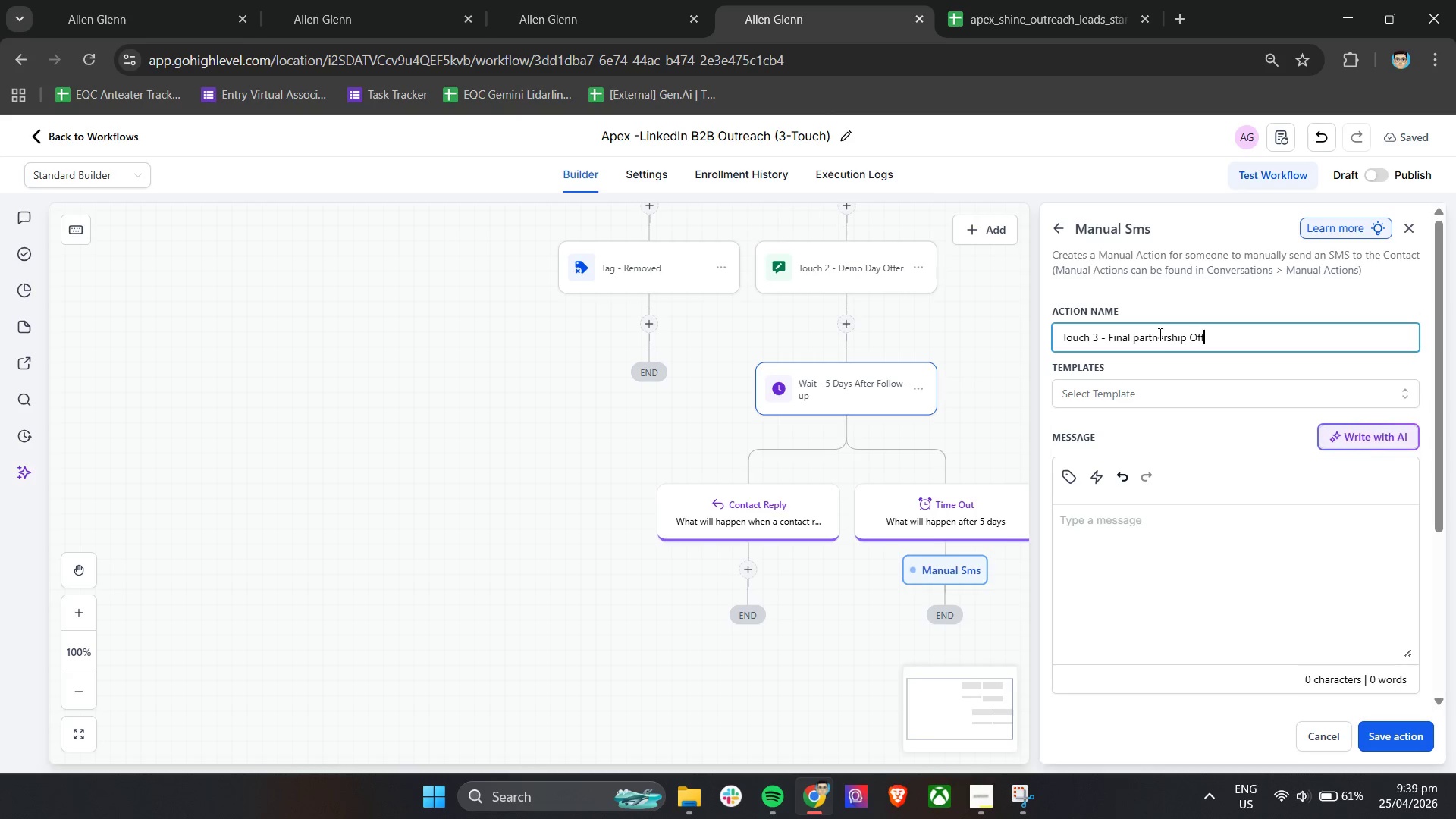 
hold_key(key=E, duration=0.31)
 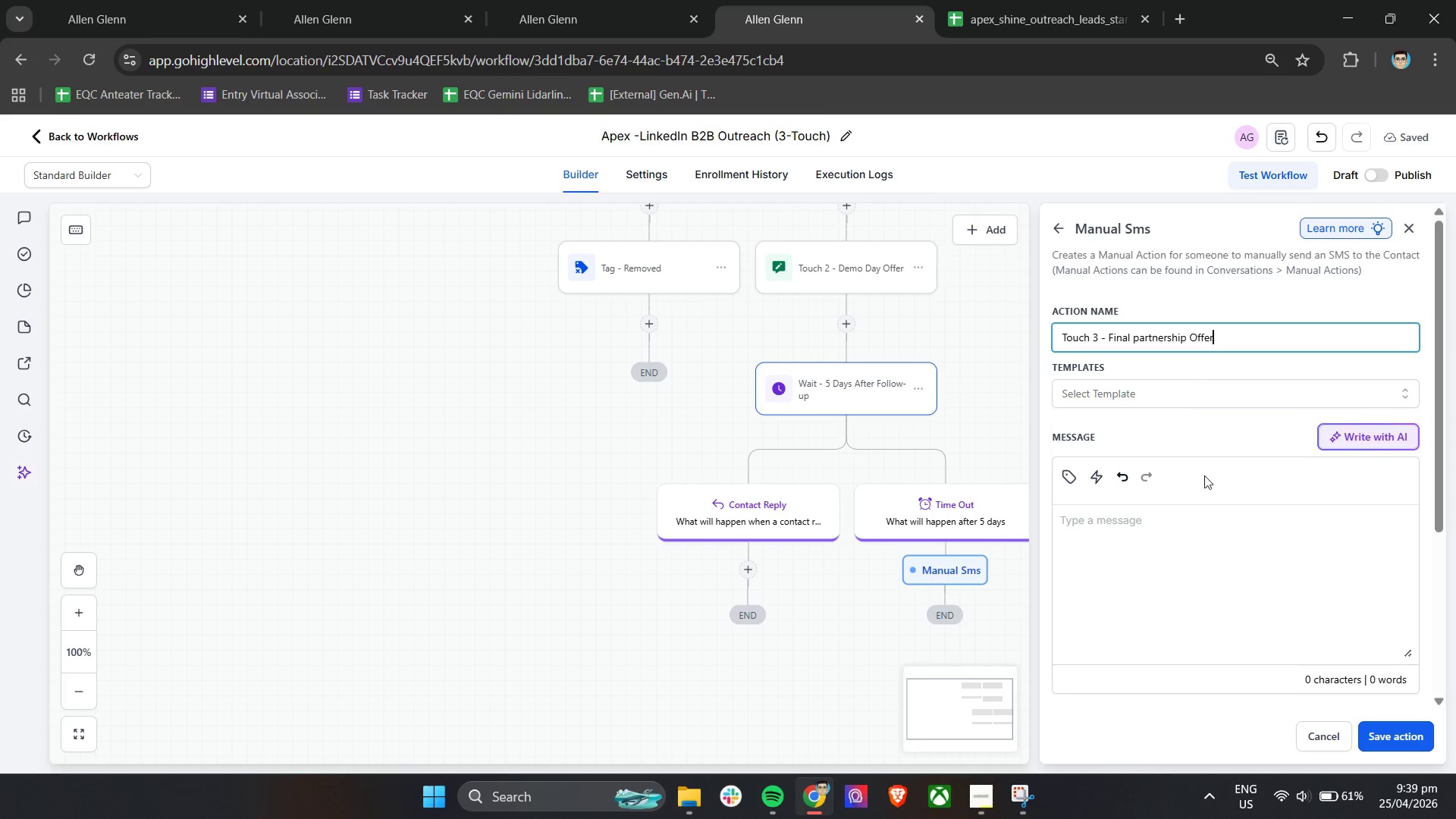 
left_click([1206, 532])
 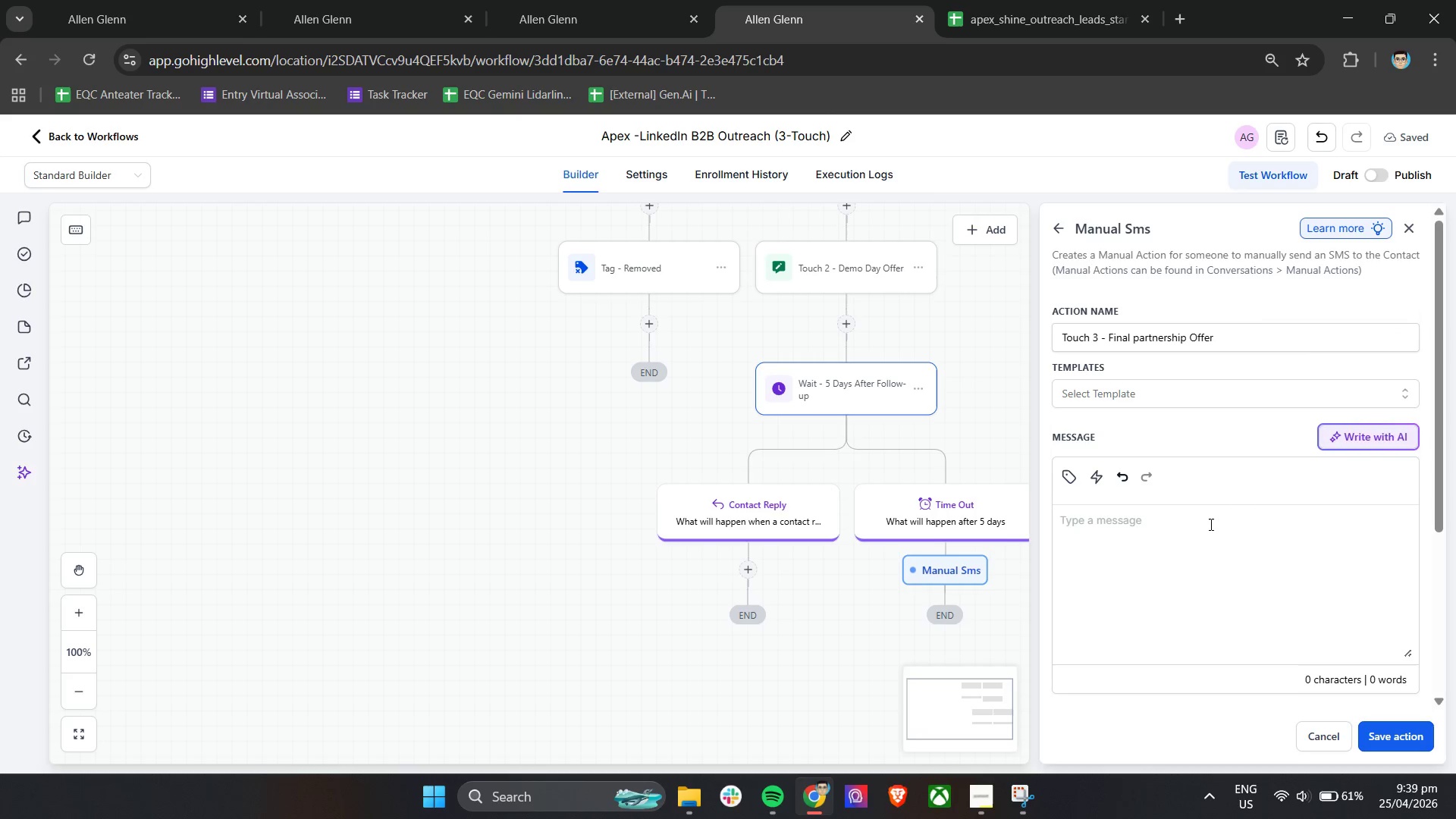 
type(Touch 3 placeholdr)
 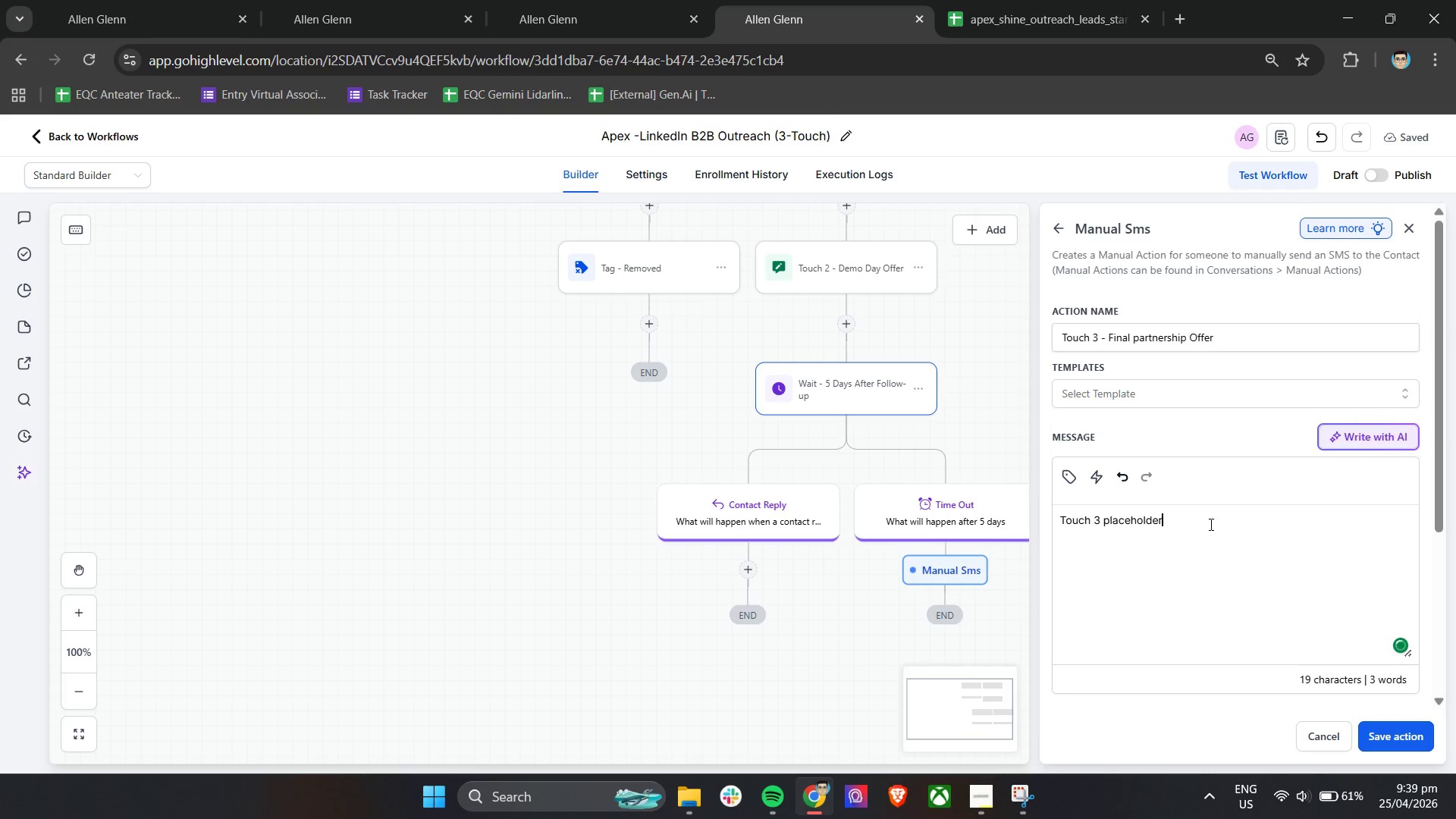 
hold_key(key=E, duration=0.38)
 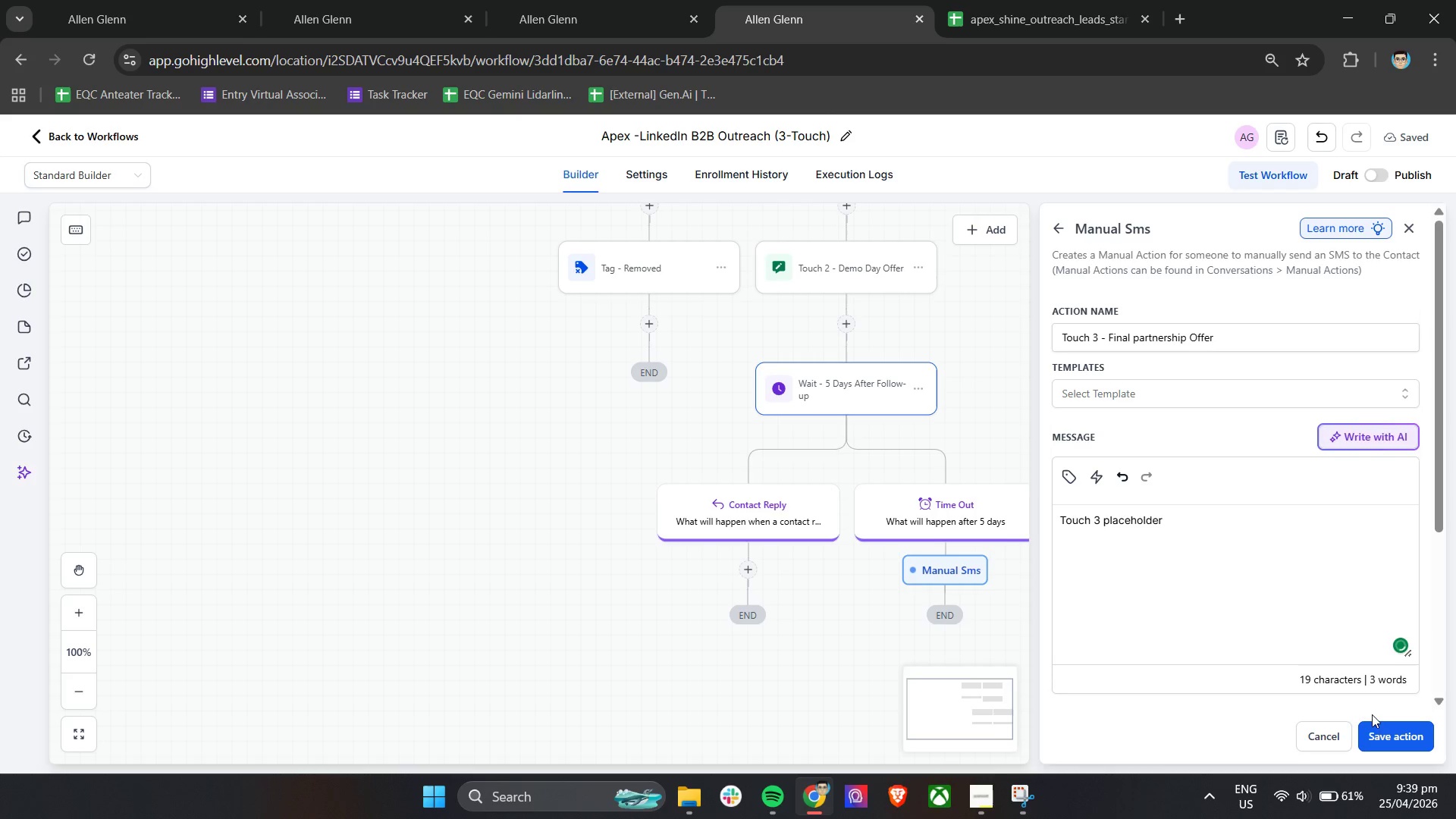 
left_click_drag(start_coordinate=[1385, 726], to_coordinate=[1389, 736])
 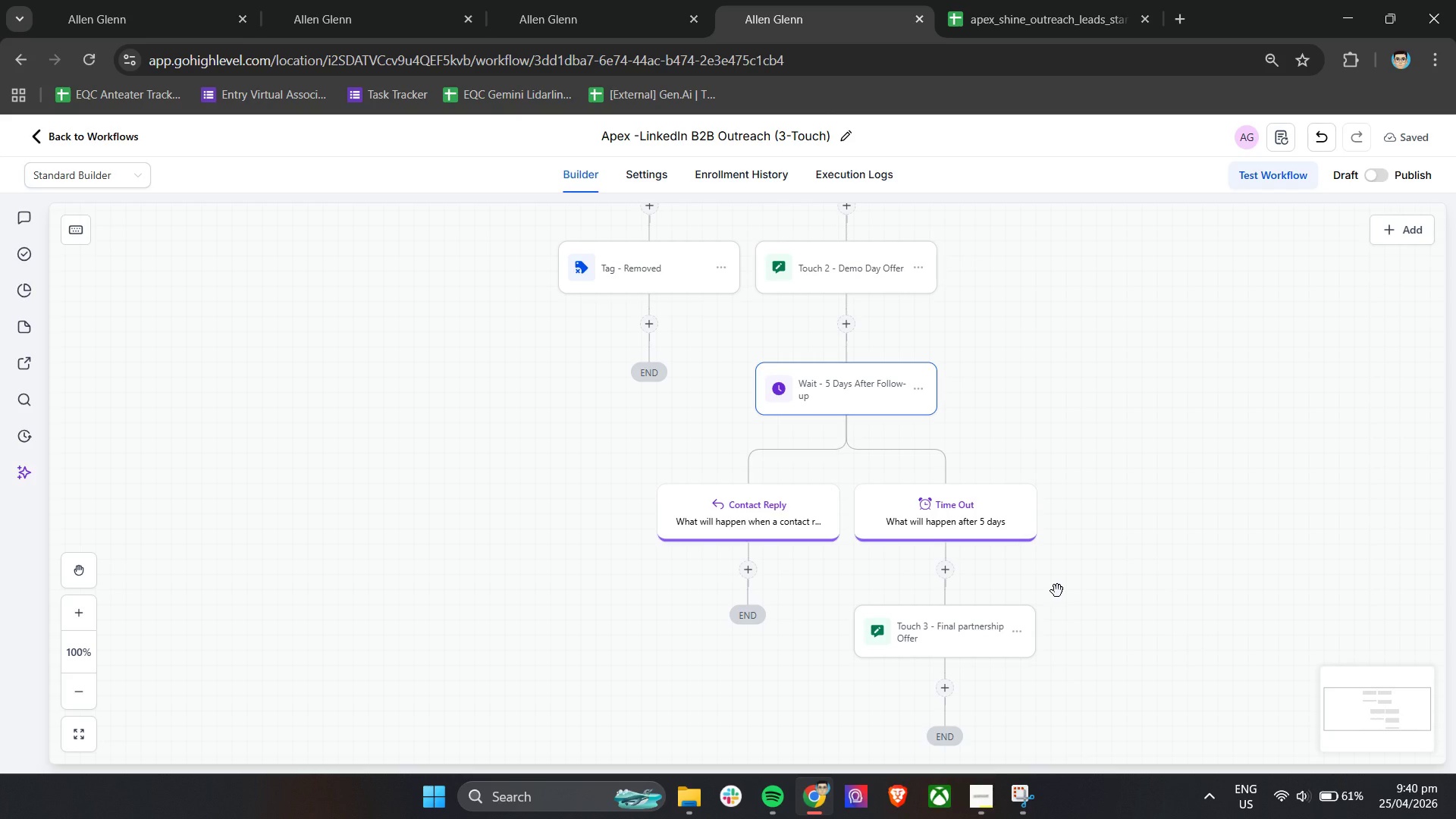 
wait(5.91)
 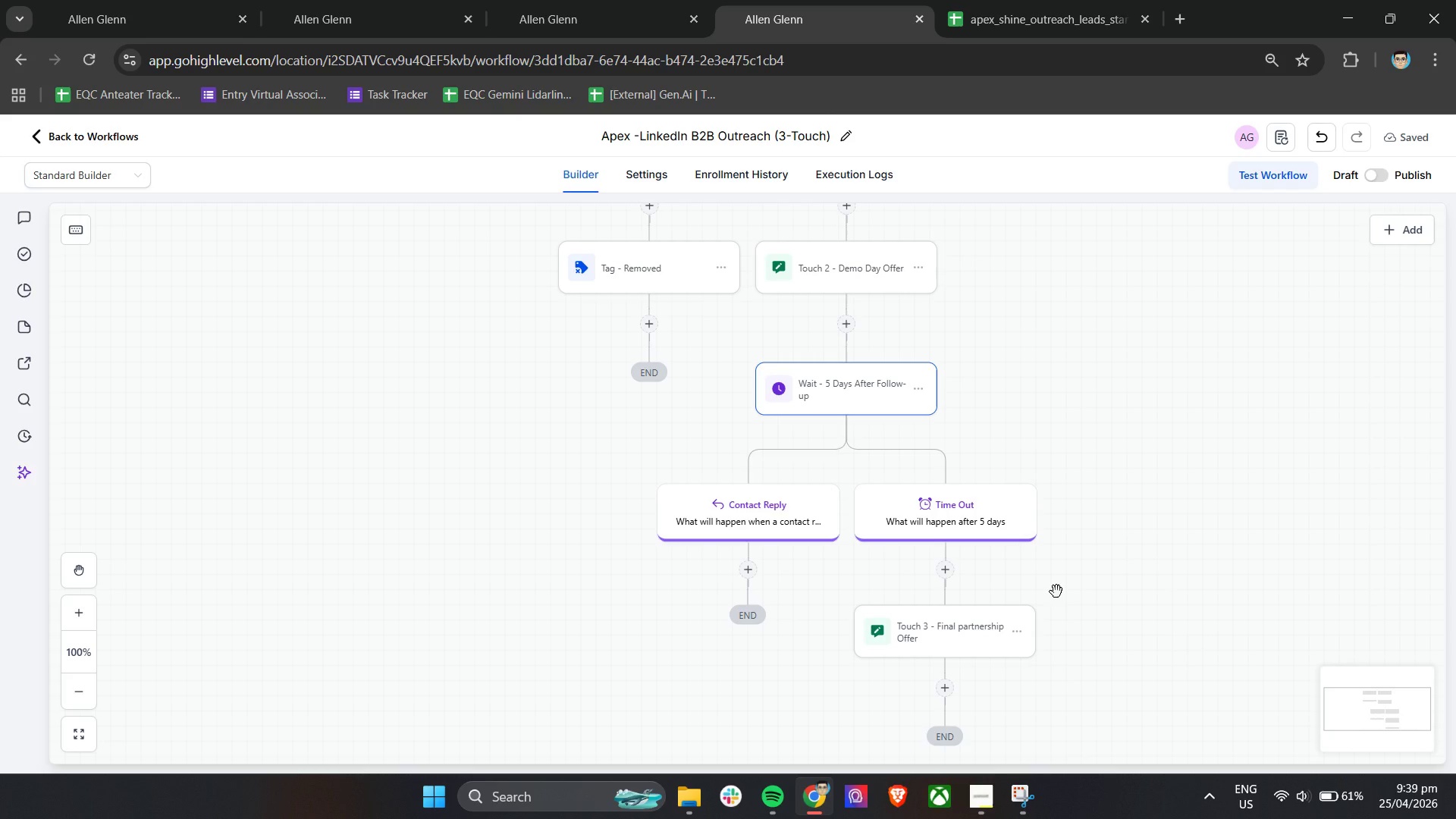 
left_click([870, 400])
 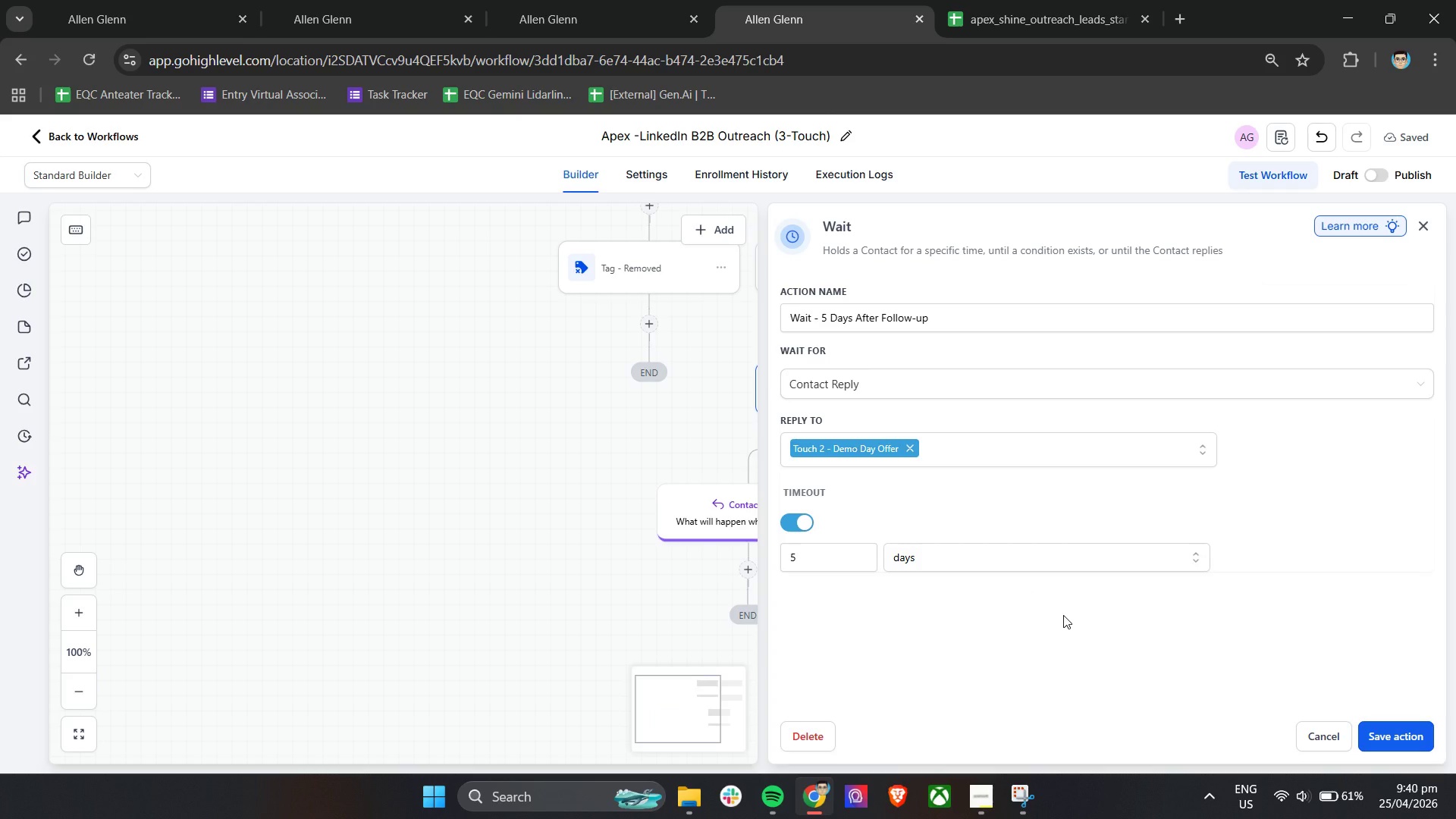 
wait(10.25)
 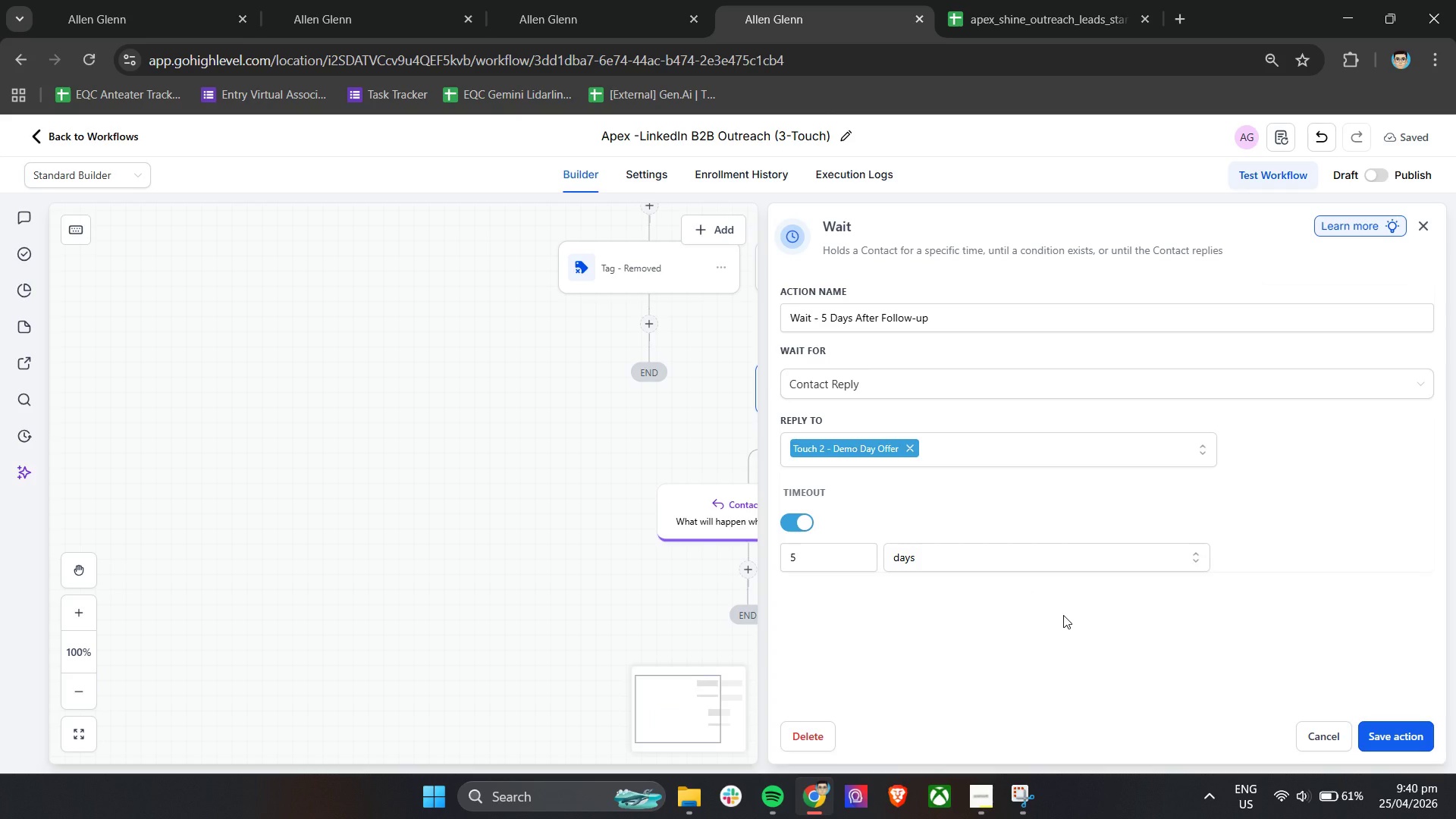 
left_click([1394, 740])
 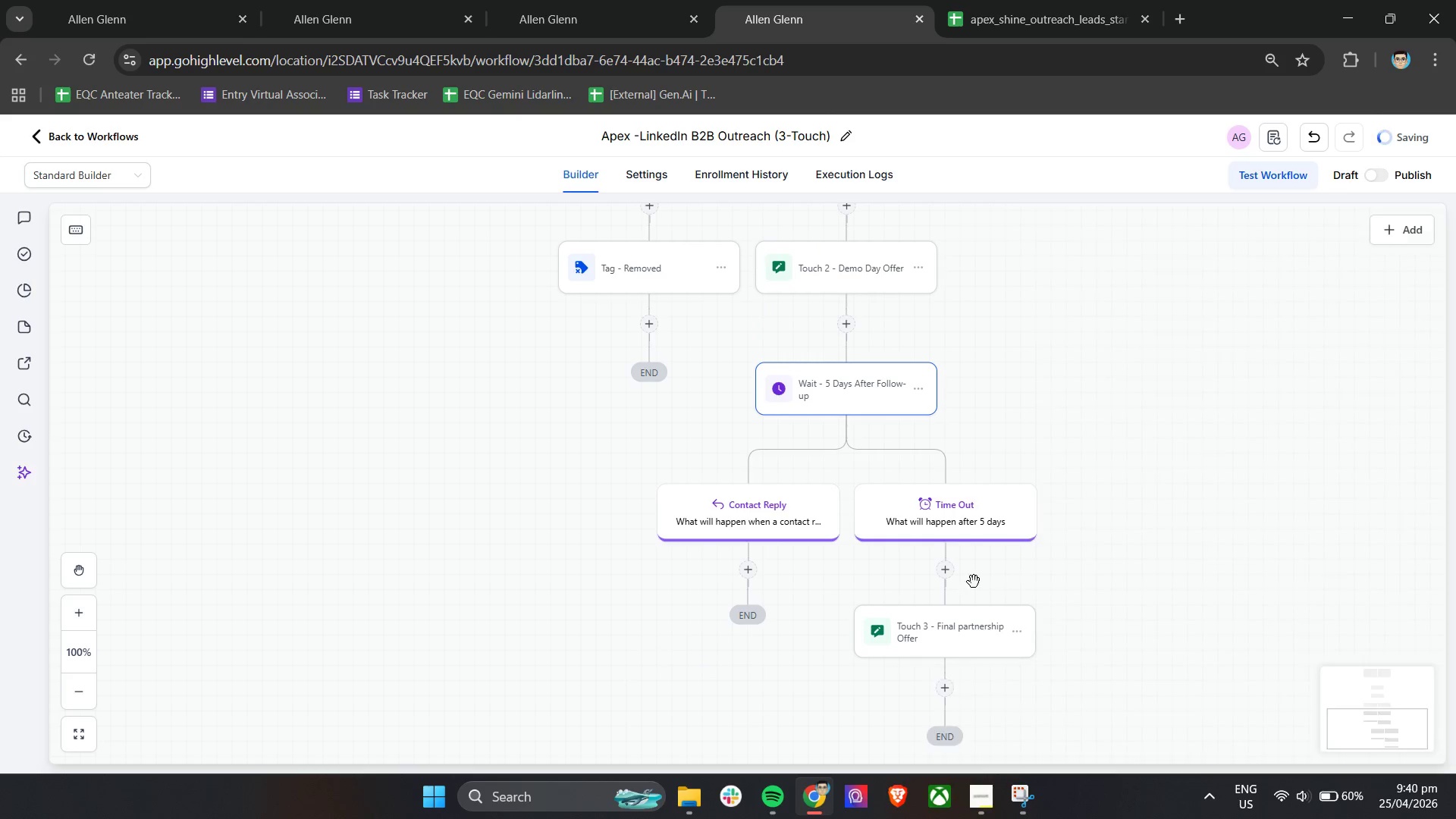 
left_click([946, 485])
 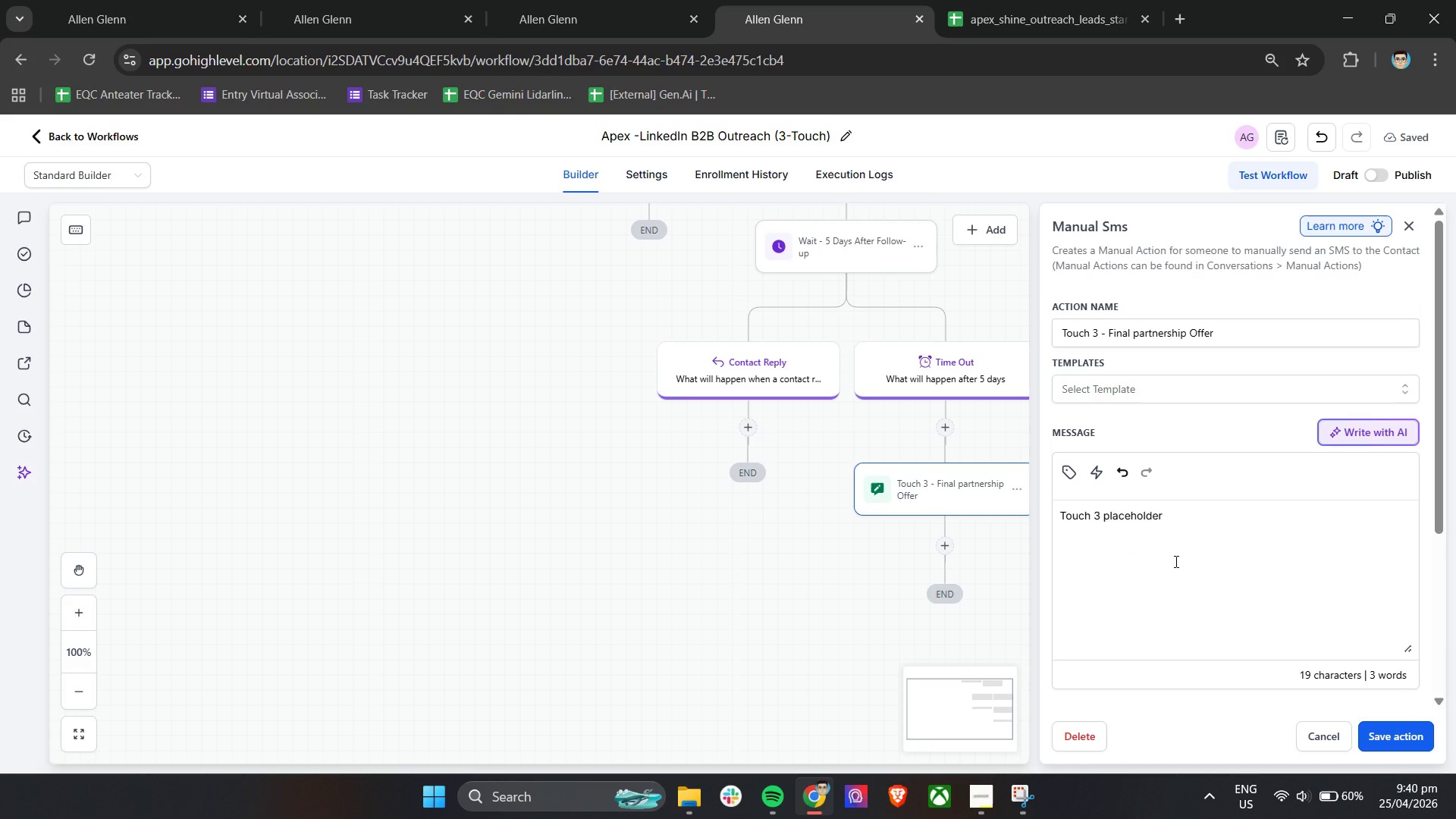 
scroll: coordinate [1175, 564], scroll_direction: down, amount: 5.0
 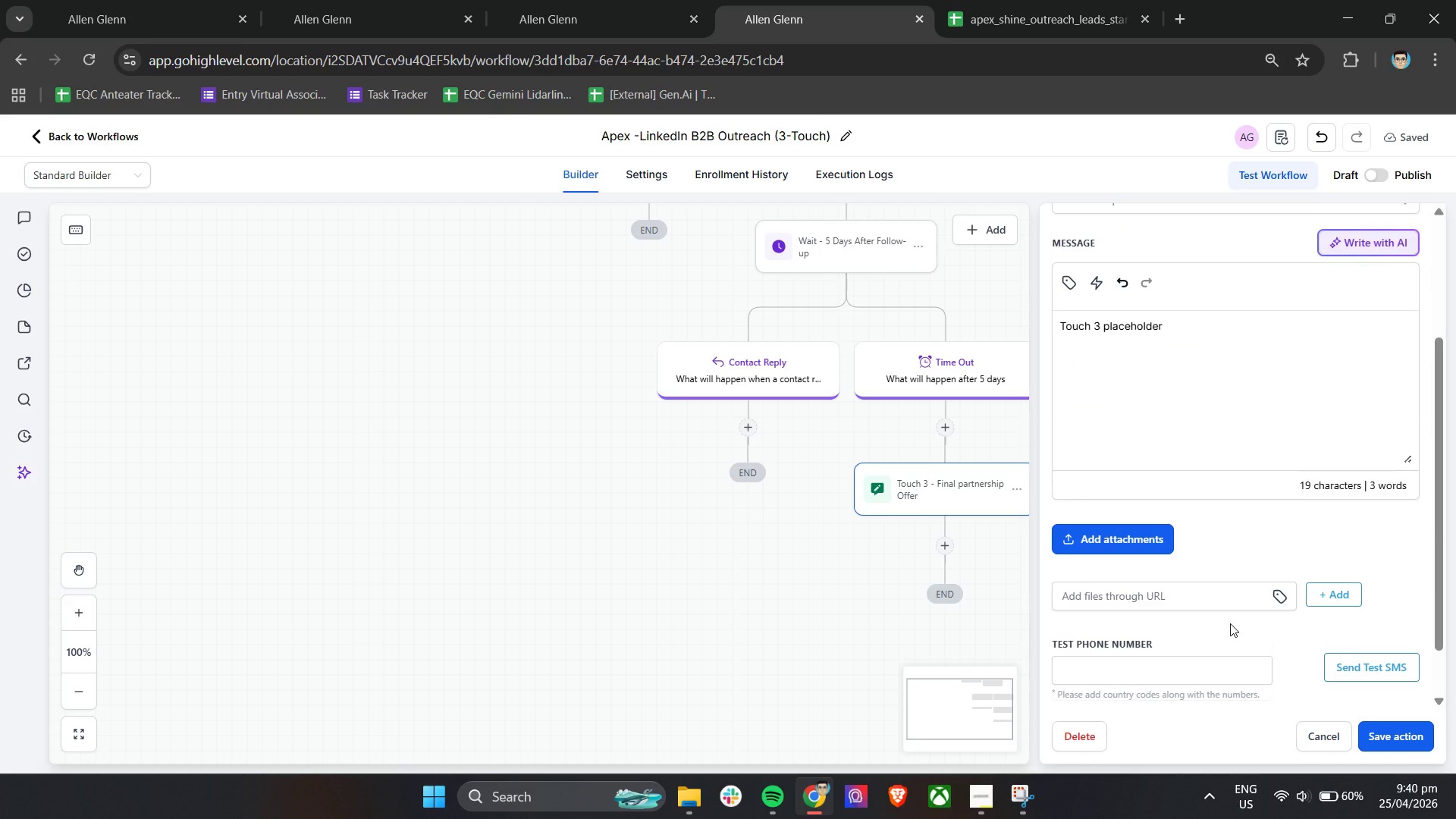 
scroll: coordinate [1230, 623], scroll_direction: up, amount: 1.0
 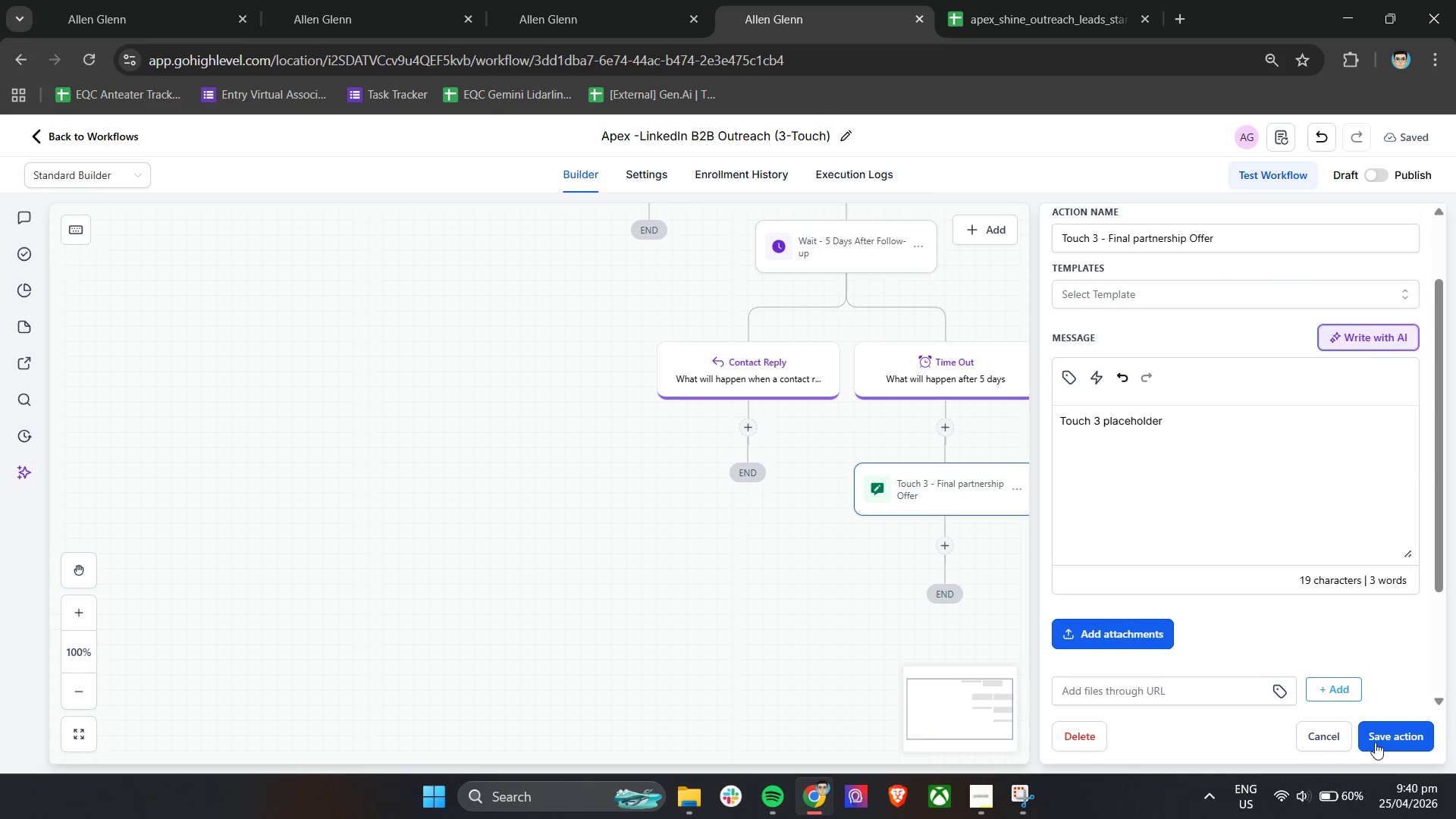 
left_click([1394, 742])
 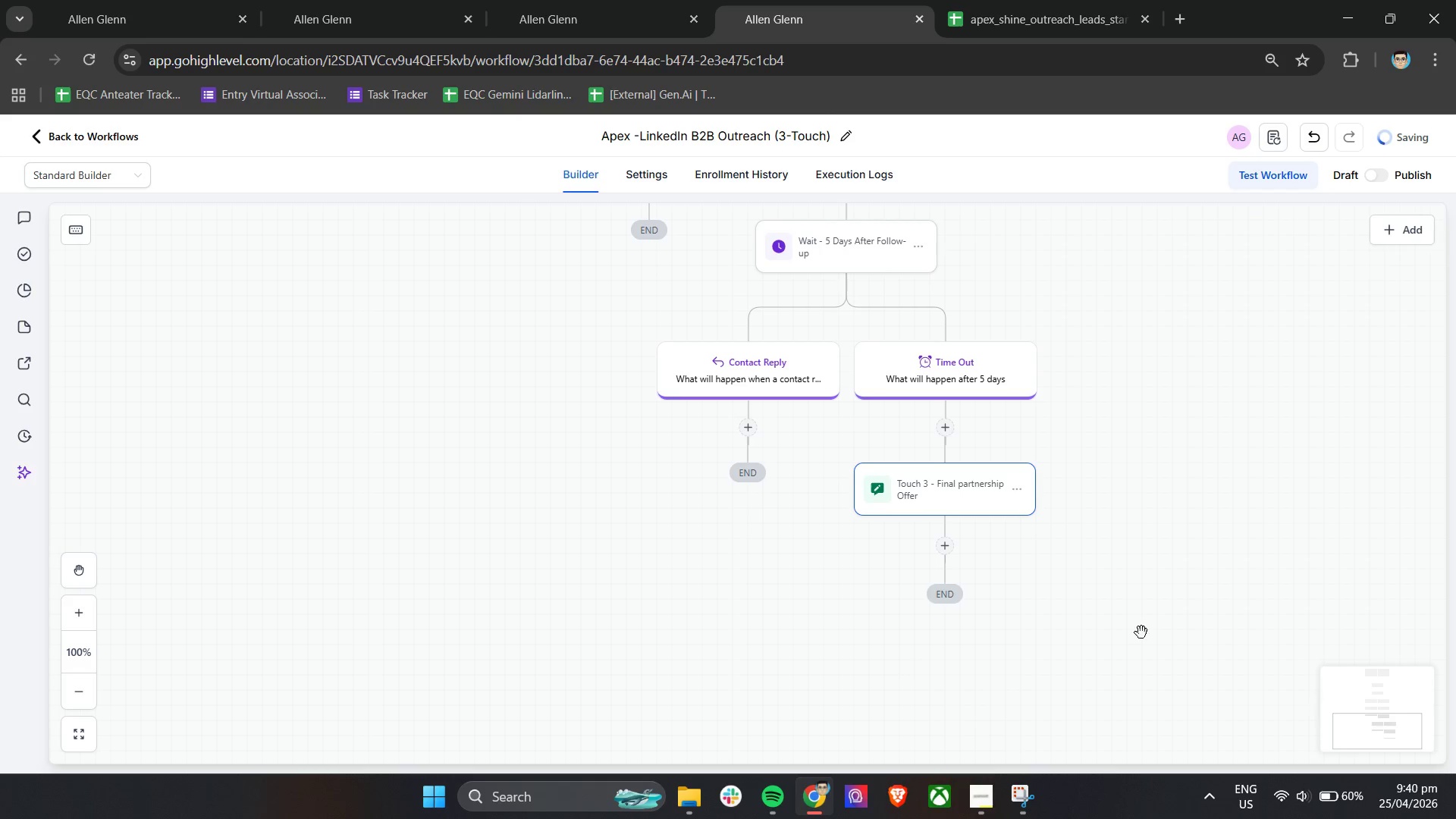 
scroll: coordinate [1028, 563], scroll_direction: up, amount: 20.0
 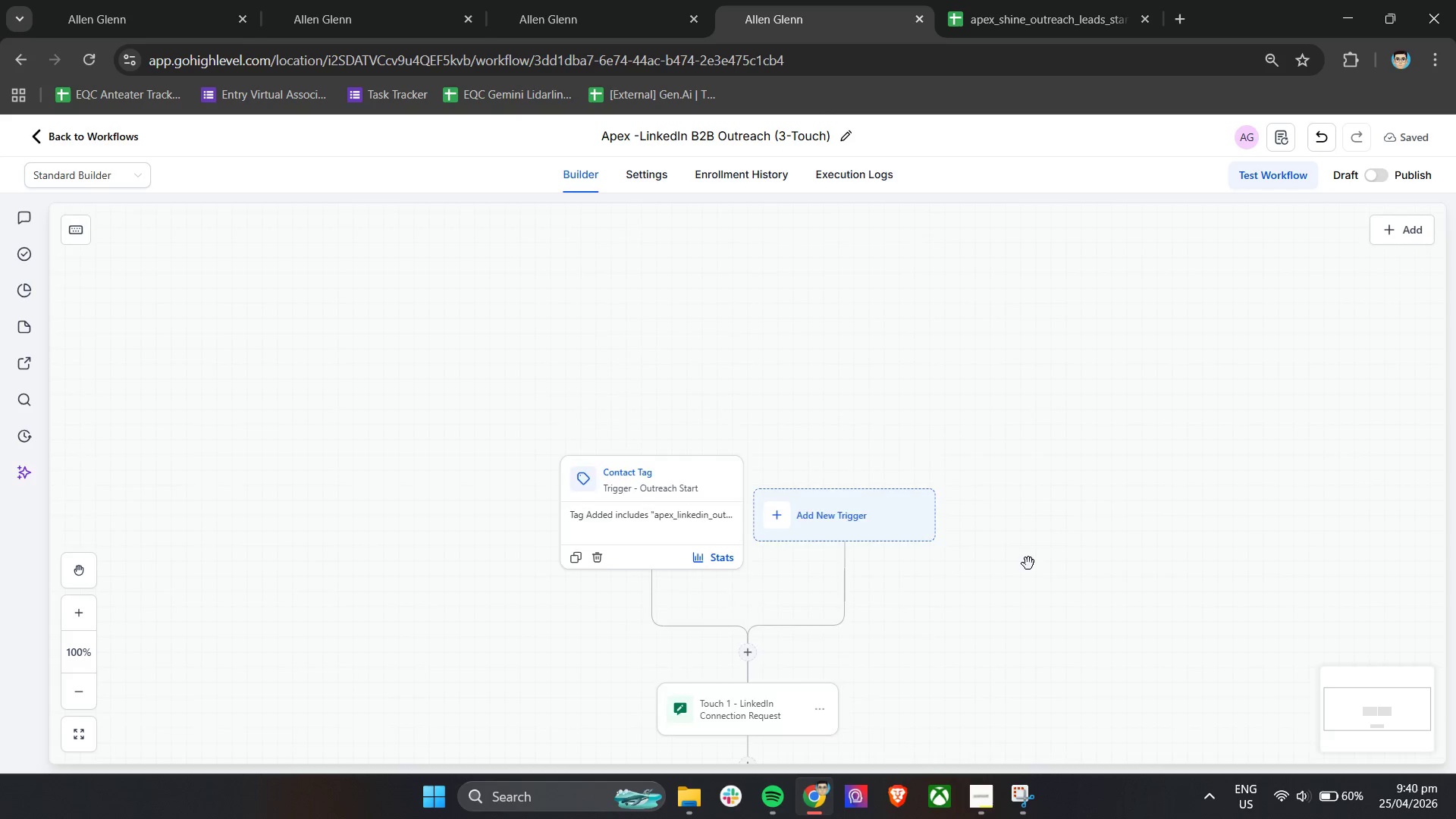 
scroll: coordinate [1031, 561], scroll_direction: down, amount: 4.0
 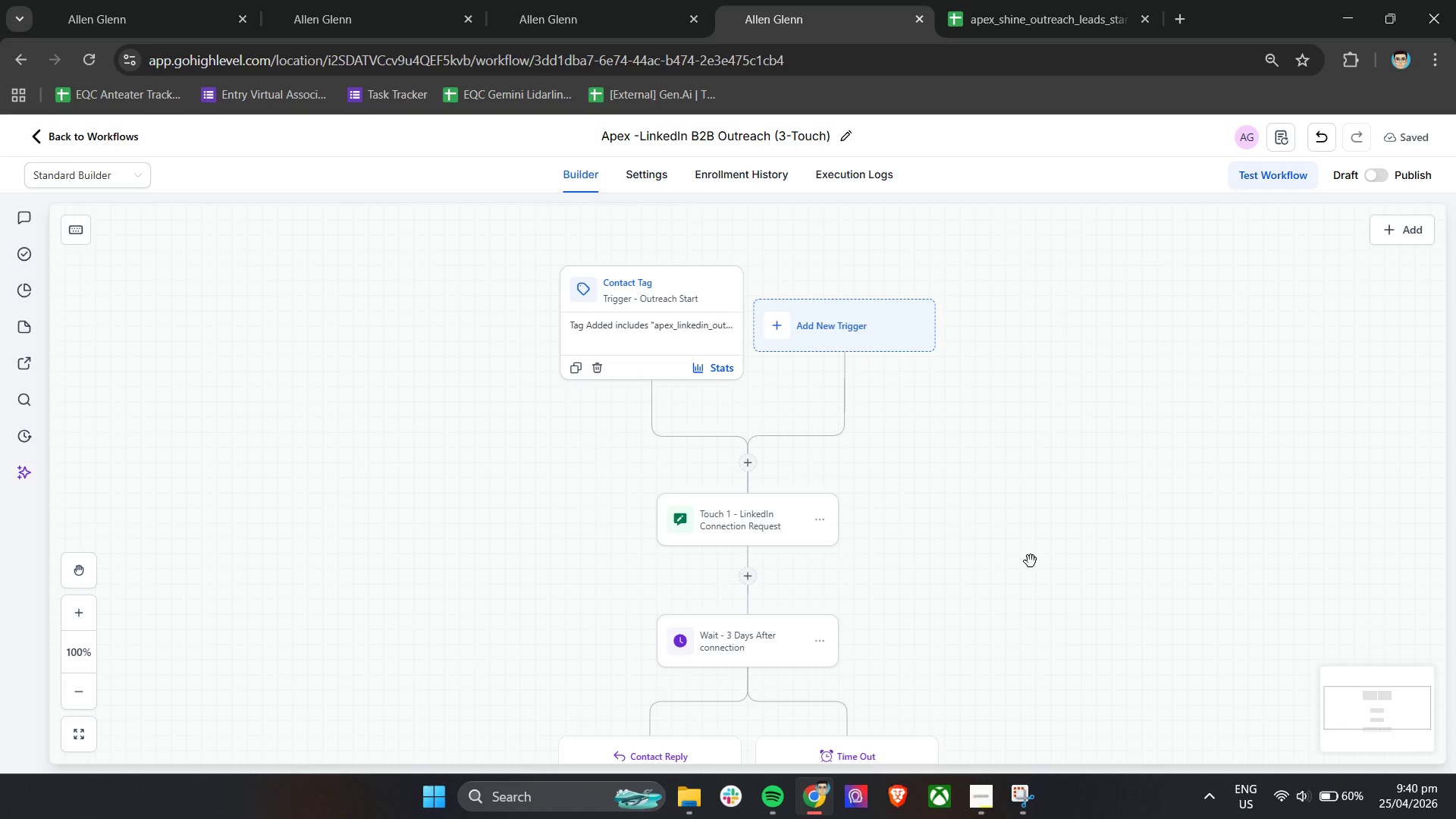 
wait(6.71)
 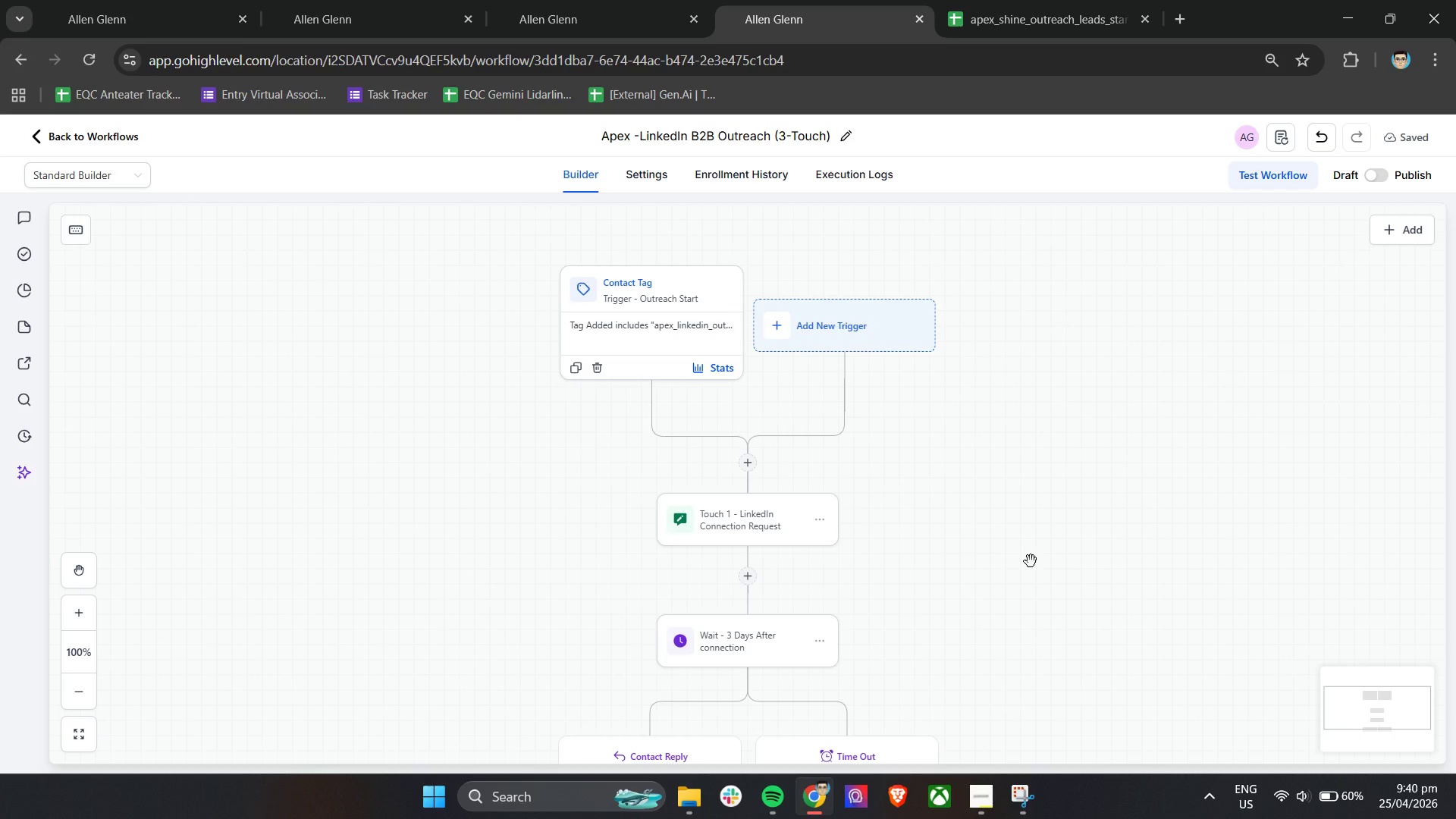 
scroll: coordinate [1043, 590], scroll_direction: down, amount: 12.0
 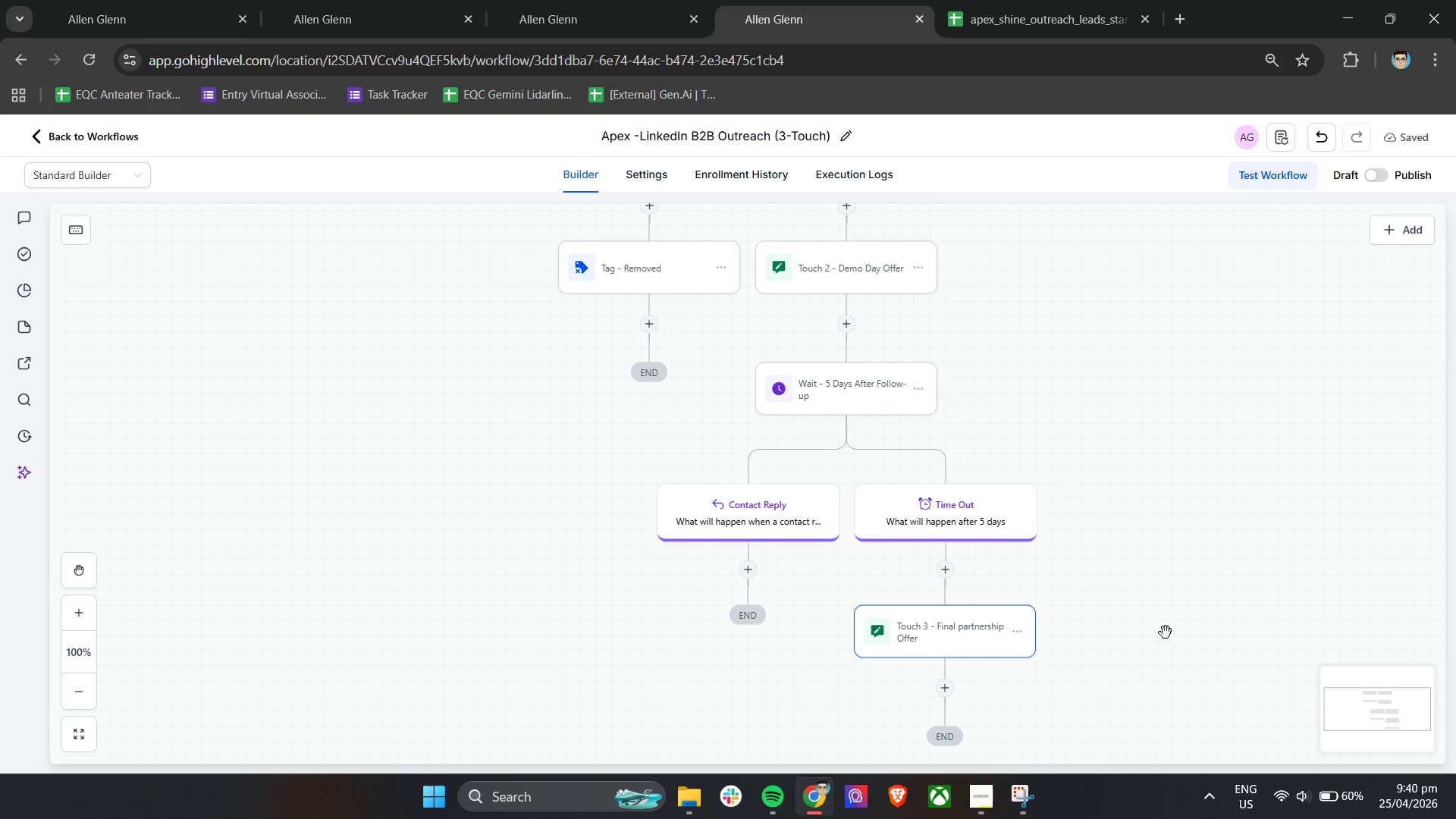 
wait(16.29)
 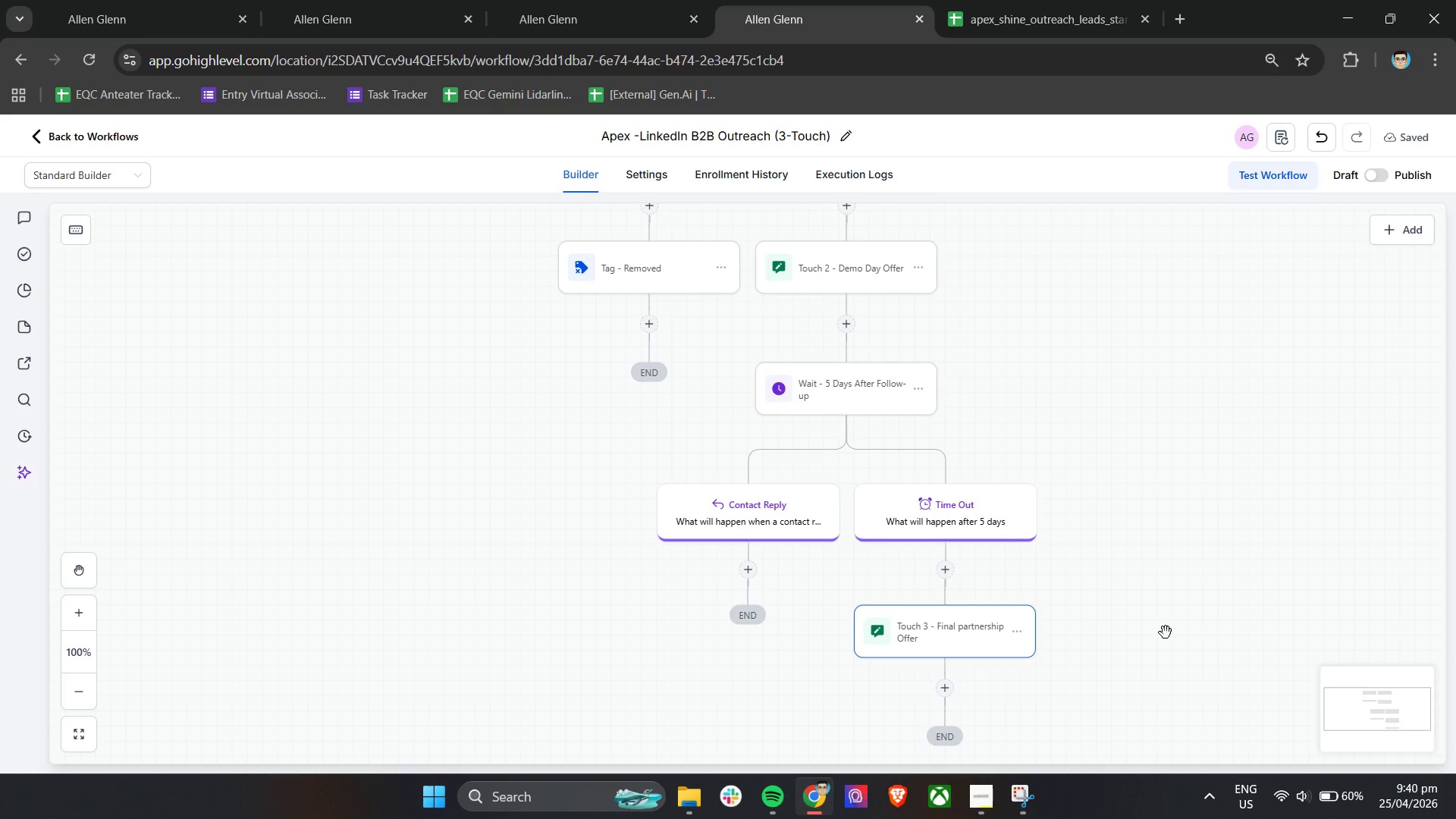 
left_click([749, 570])
 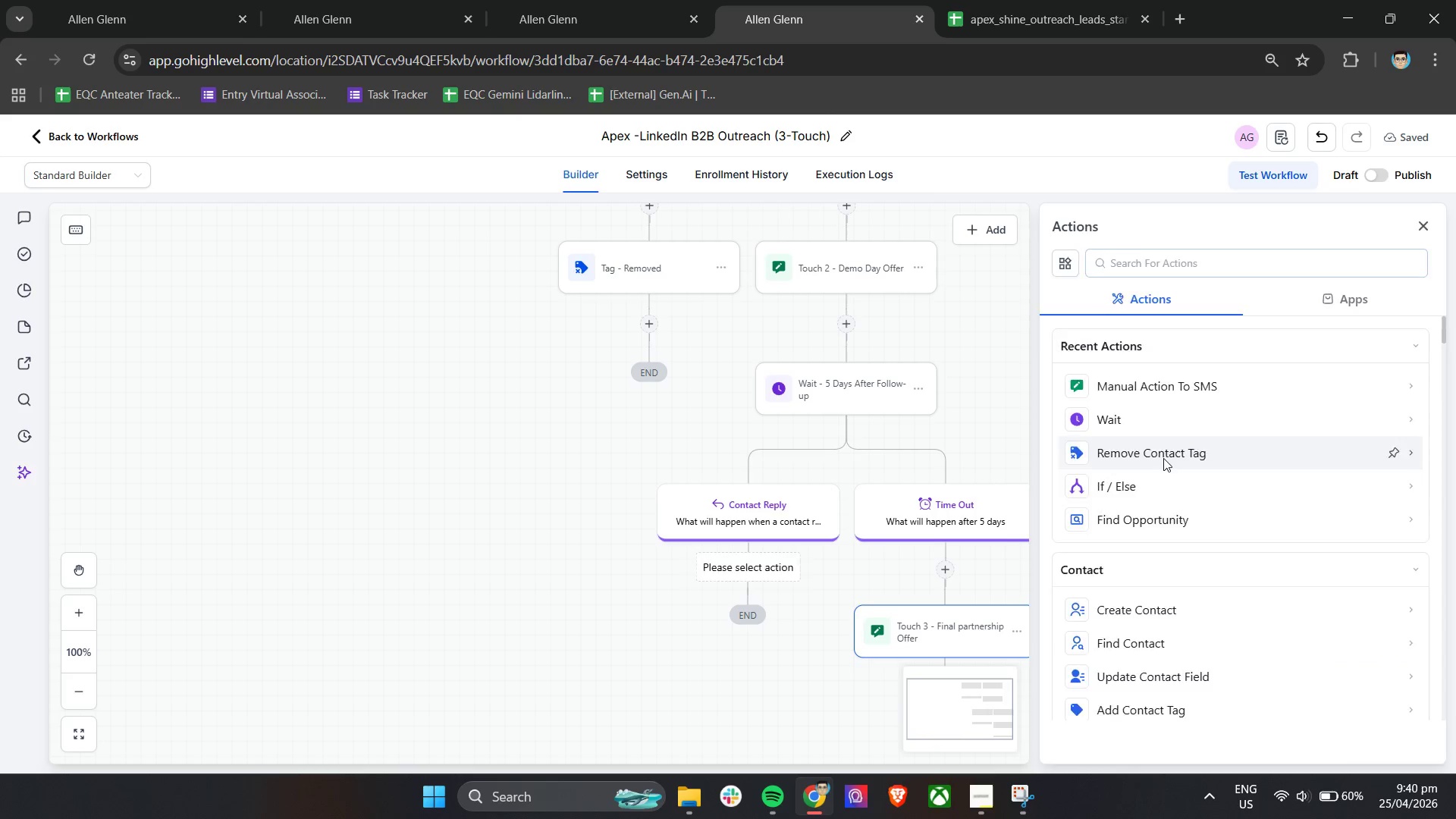 
left_click([1106, 420])
 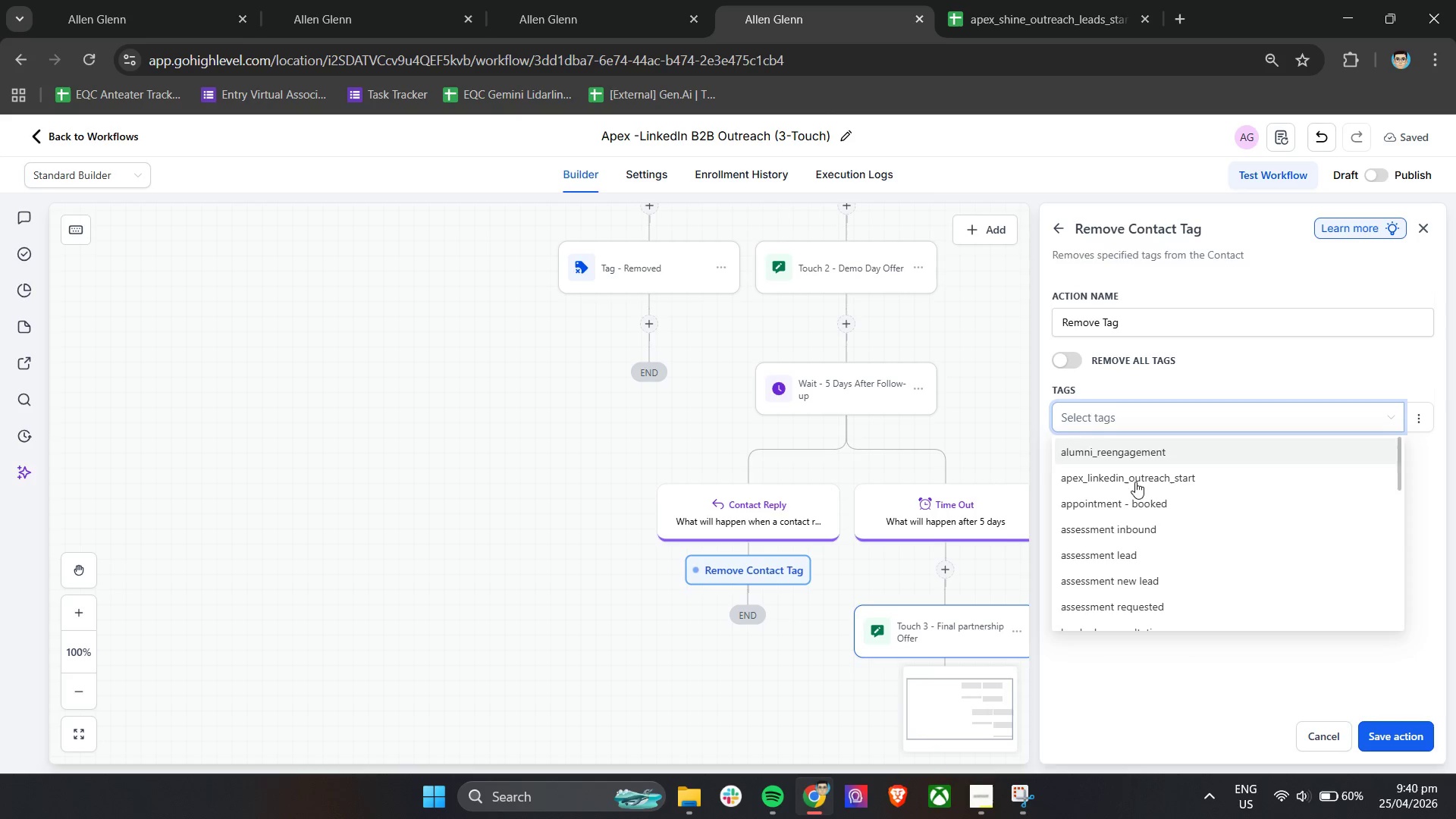 
left_click([1137, 488])
 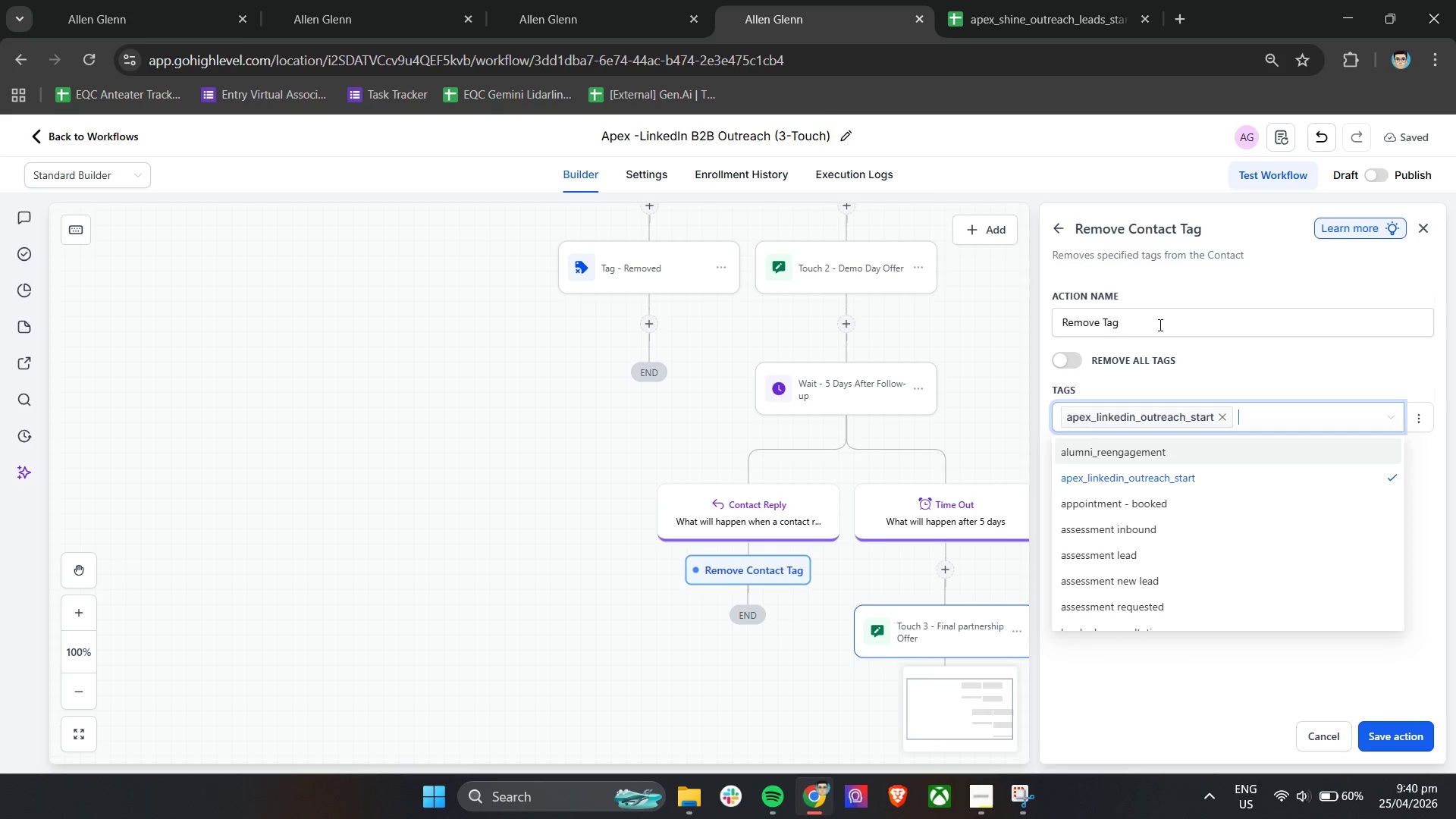 
left_click_drag(start_coordinate=[1159, 323], to_coordinate=[998, 333])
 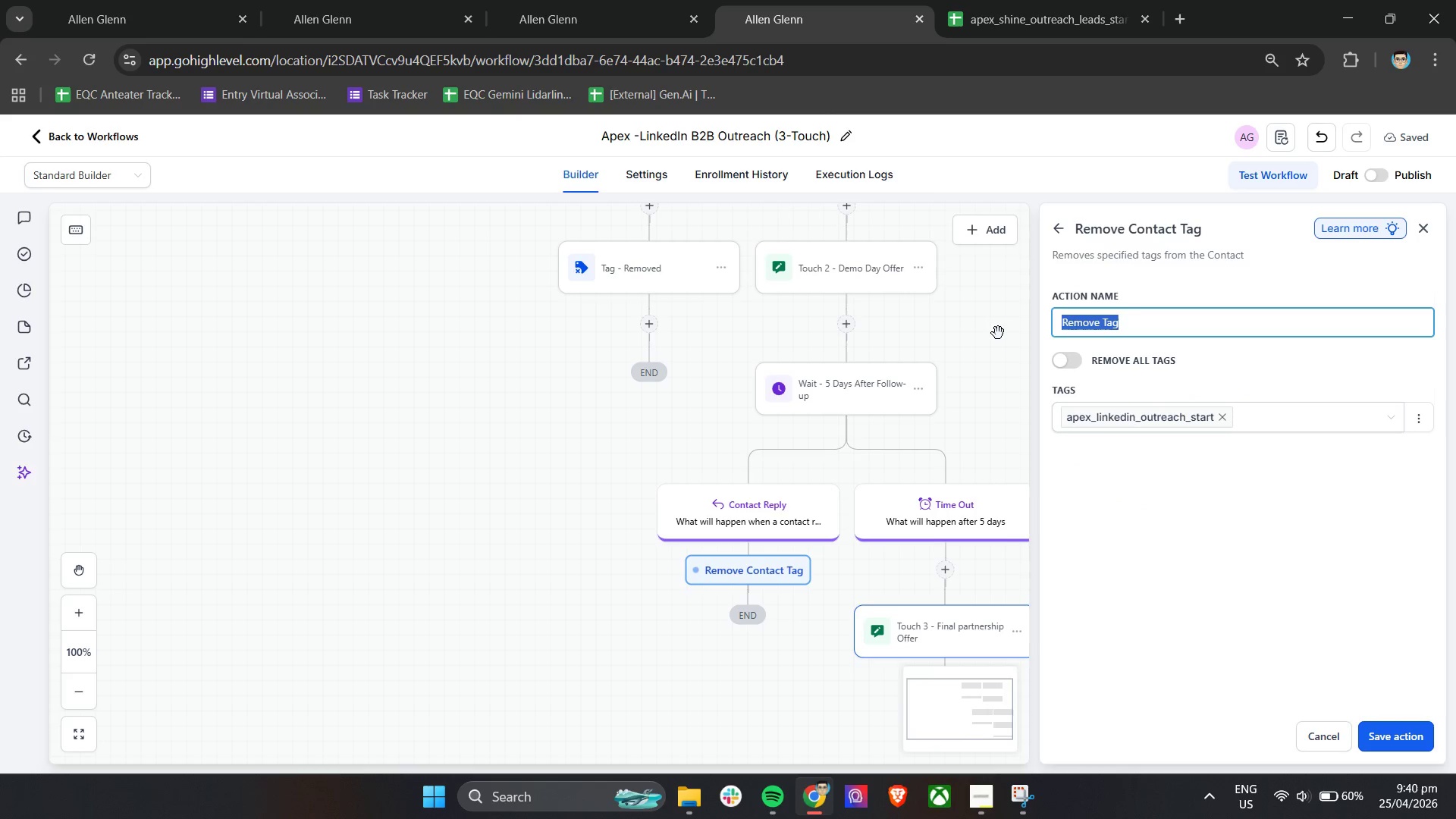 
type(Tag - Removed)
 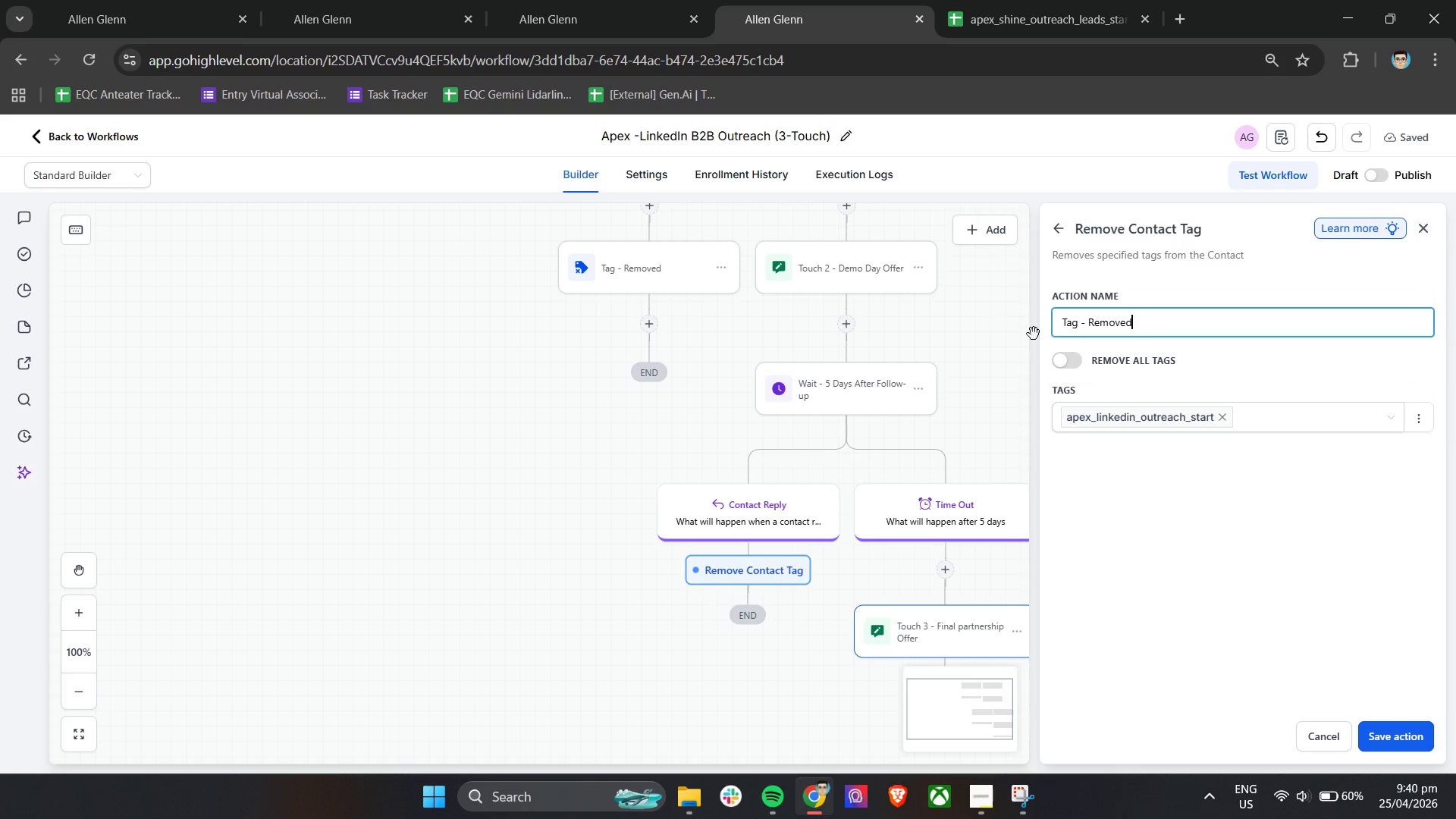 
wait(28.44)
 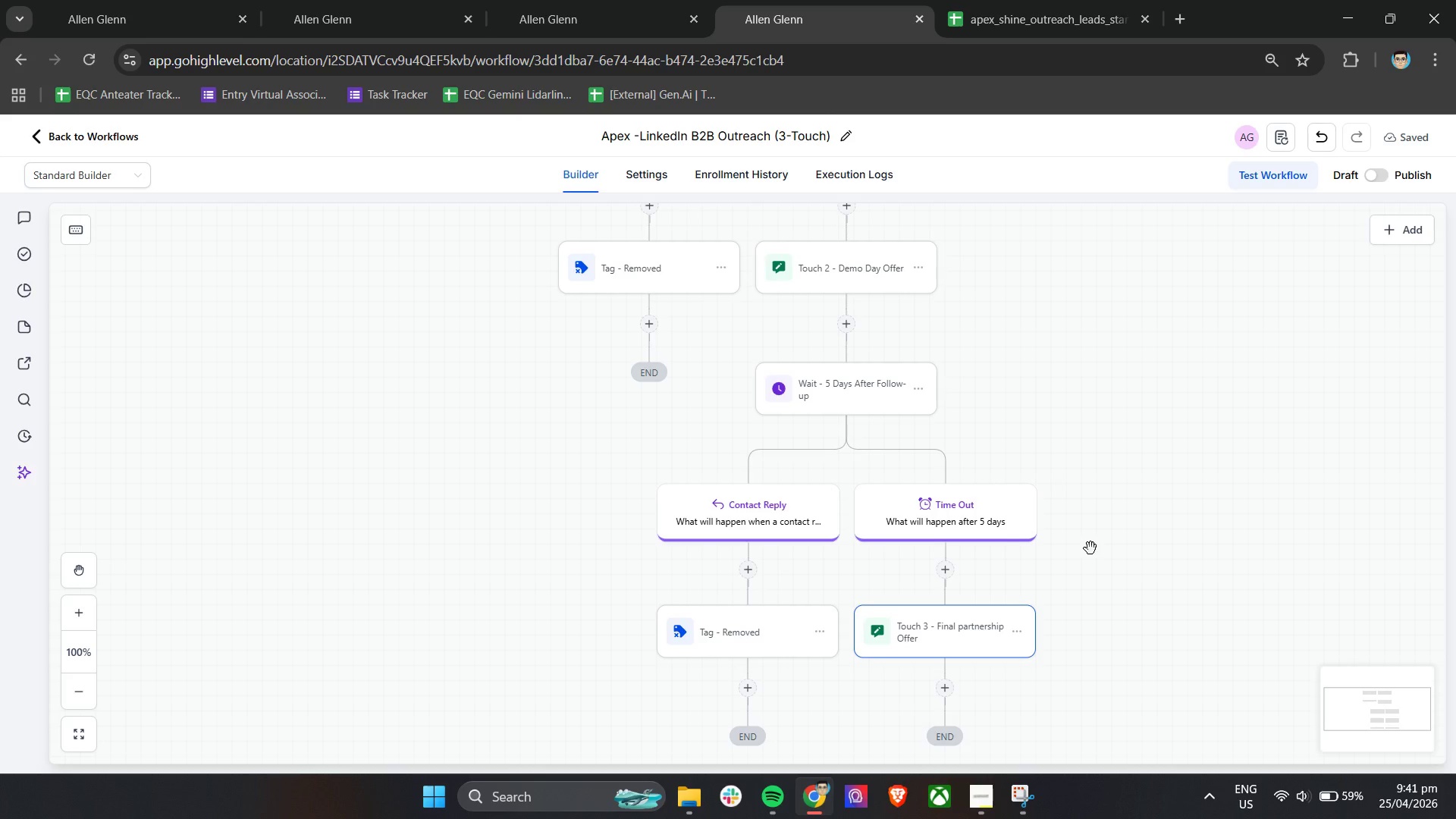 
left_click([984, 793])